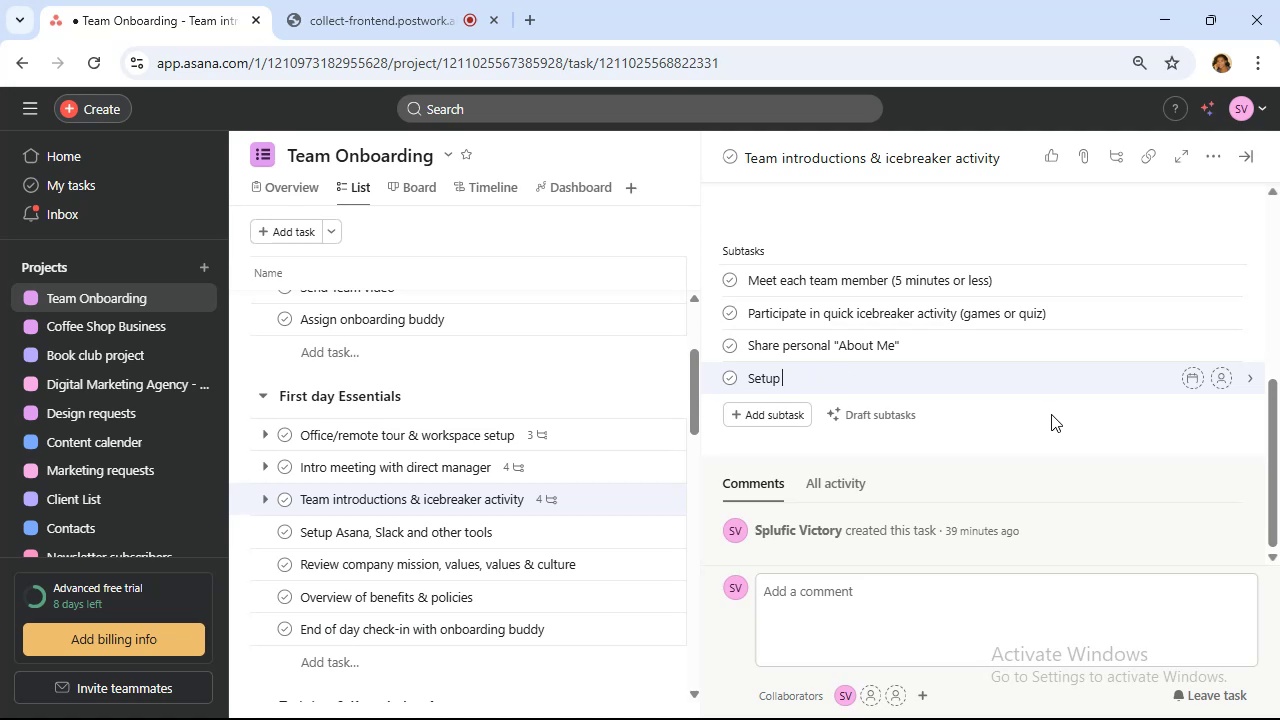 
key(Backspace)
 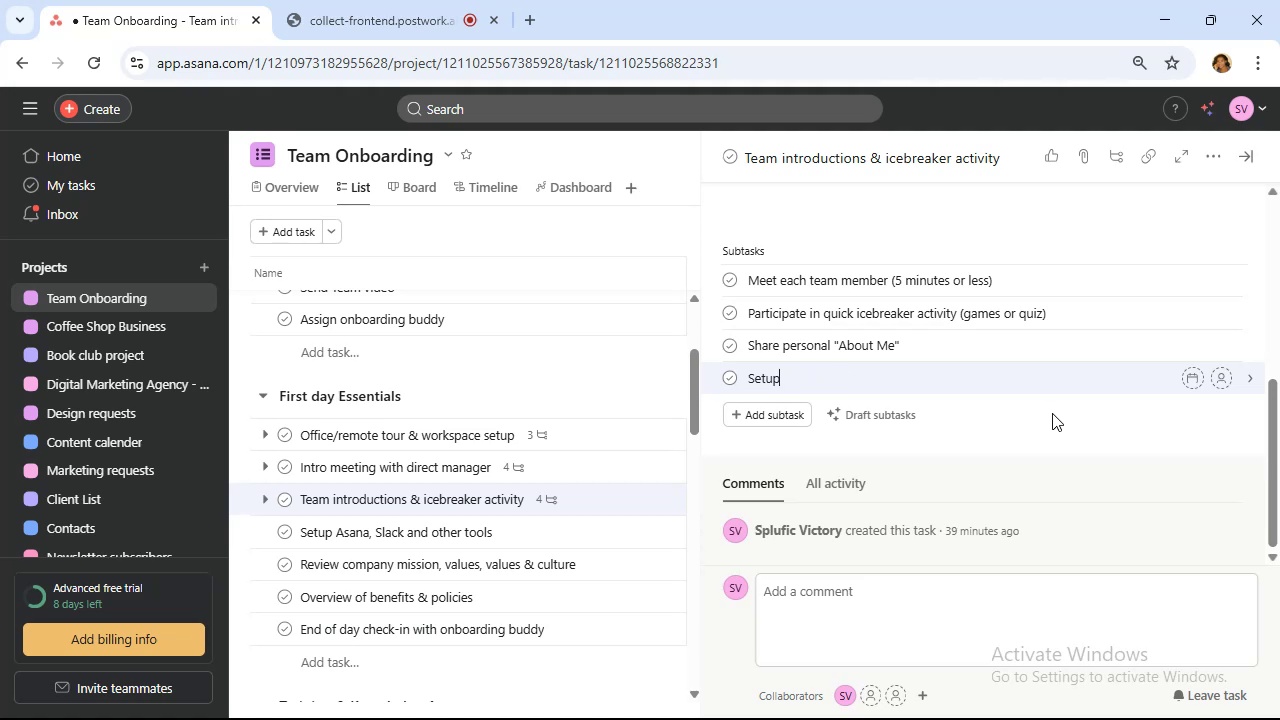 
key(Backspace)
 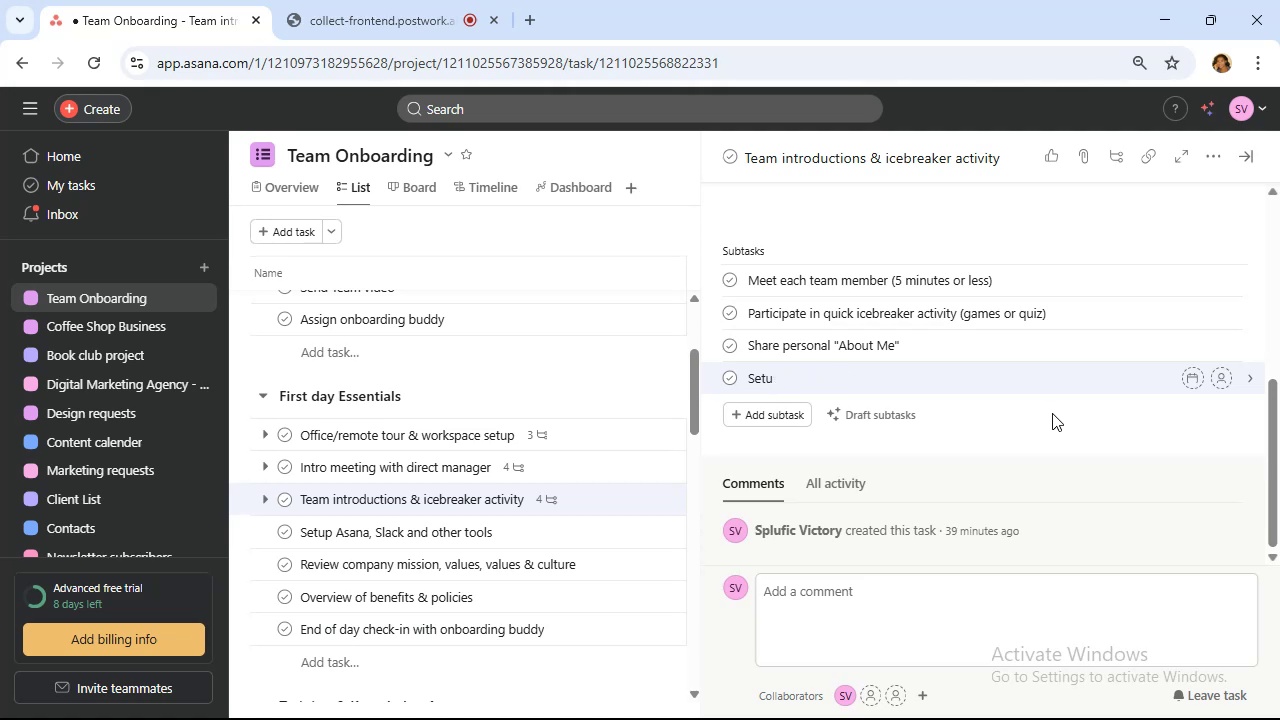 
key(Backspace)
 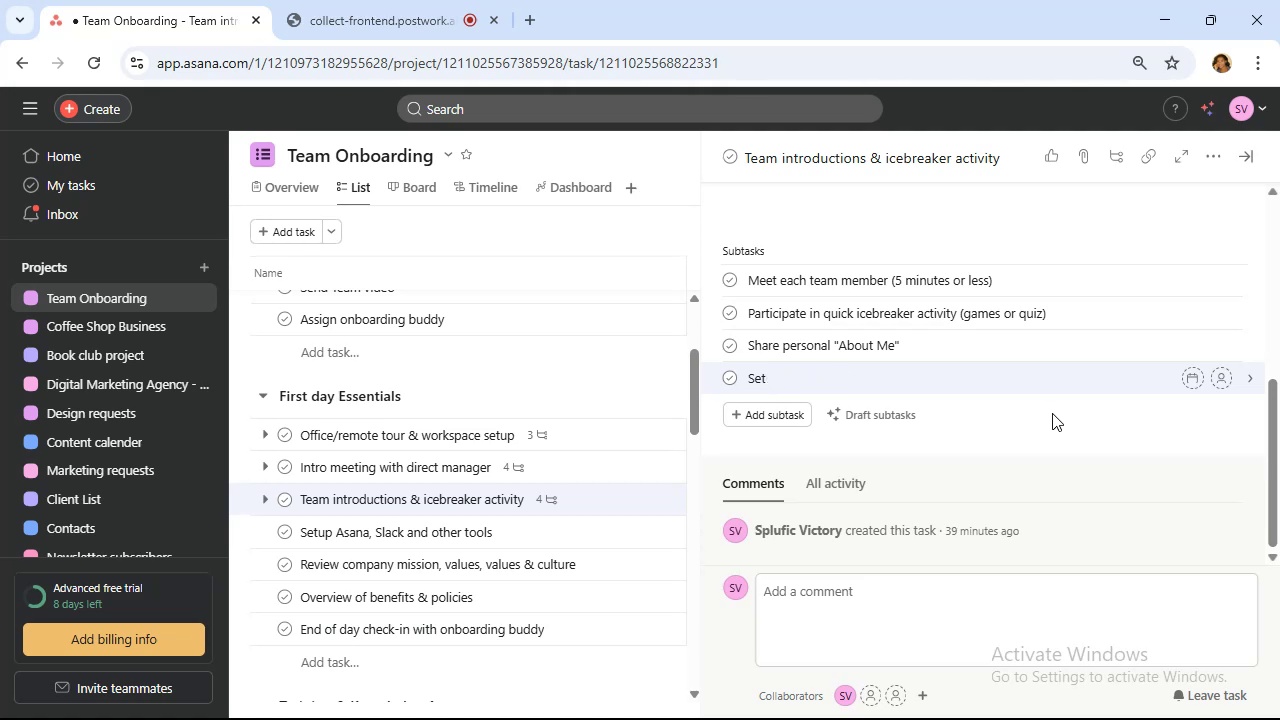 
key(Backspace)
 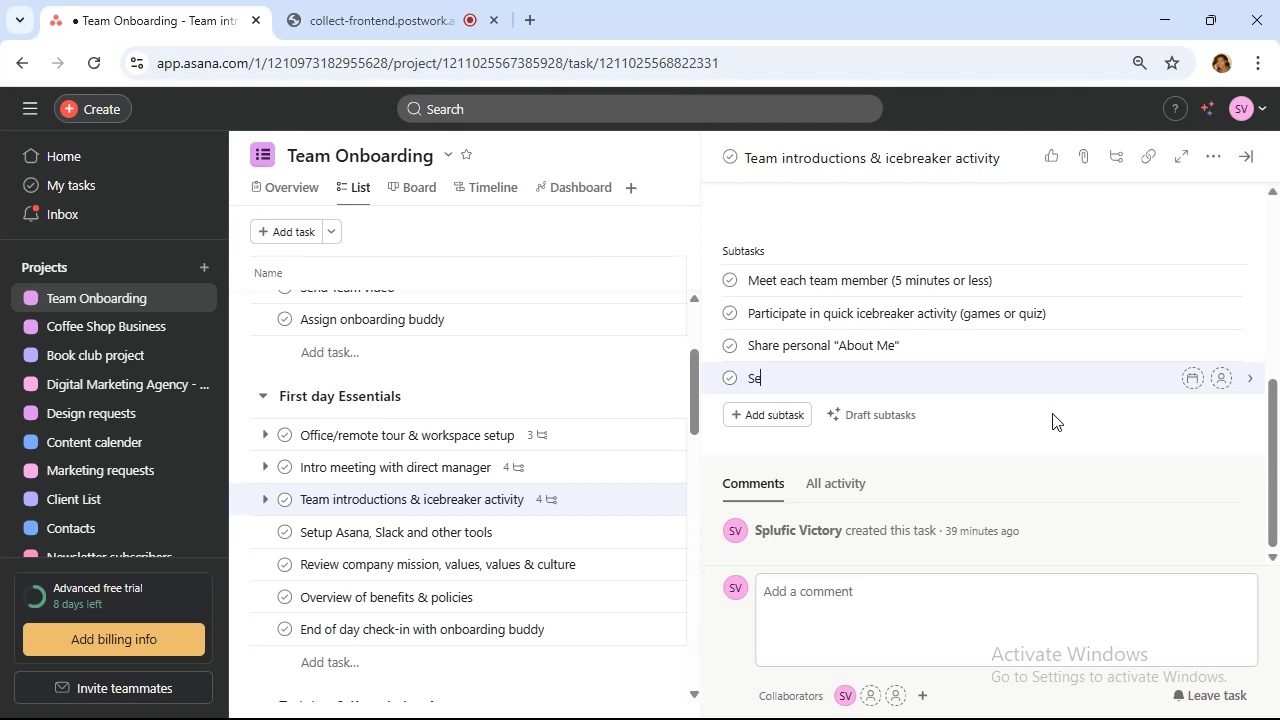 
key(Backspace)
 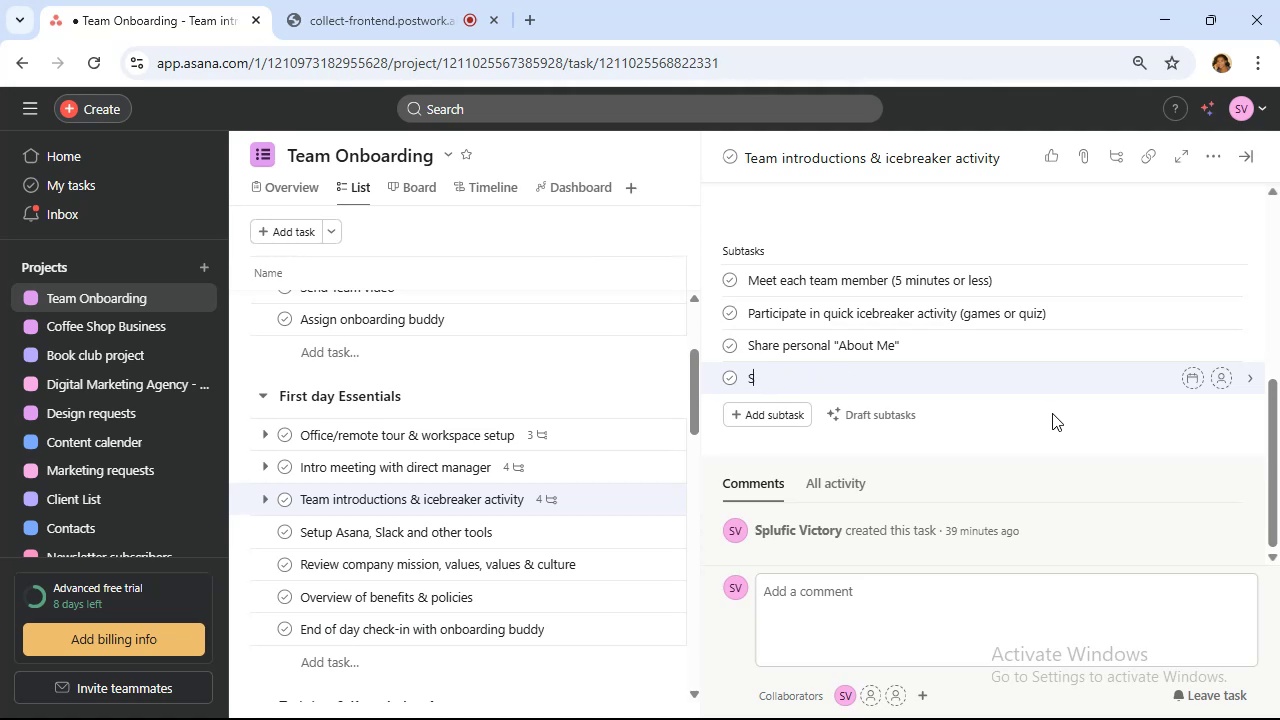 
key(Backspace)
 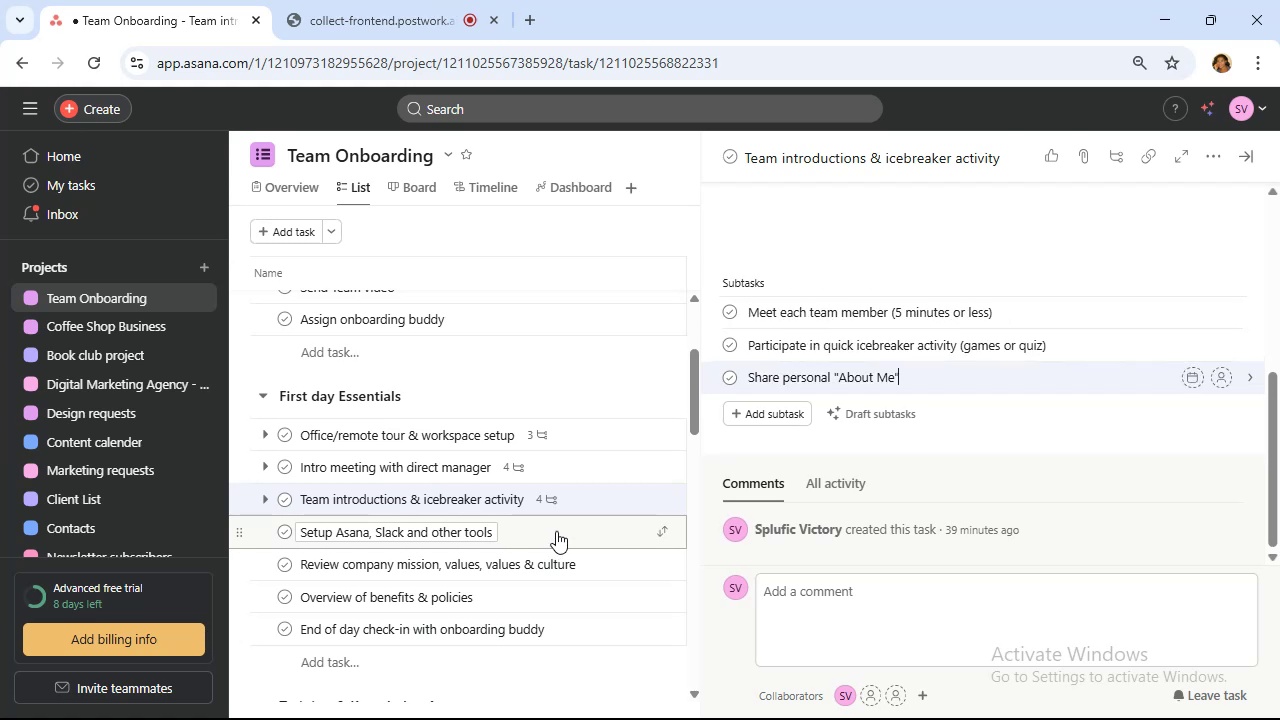 
scroll: coordinate [1002, 503], scroll_direction: down, amount: 6.0
 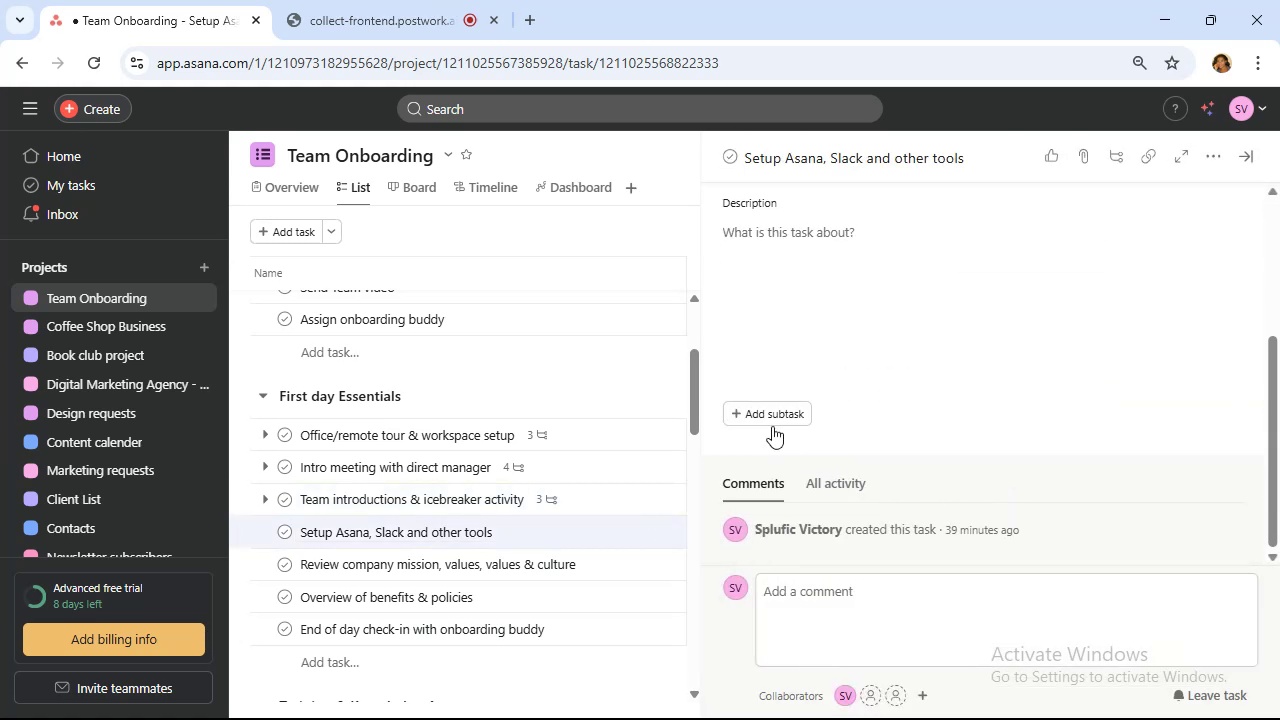 
left_click([772, 420])
 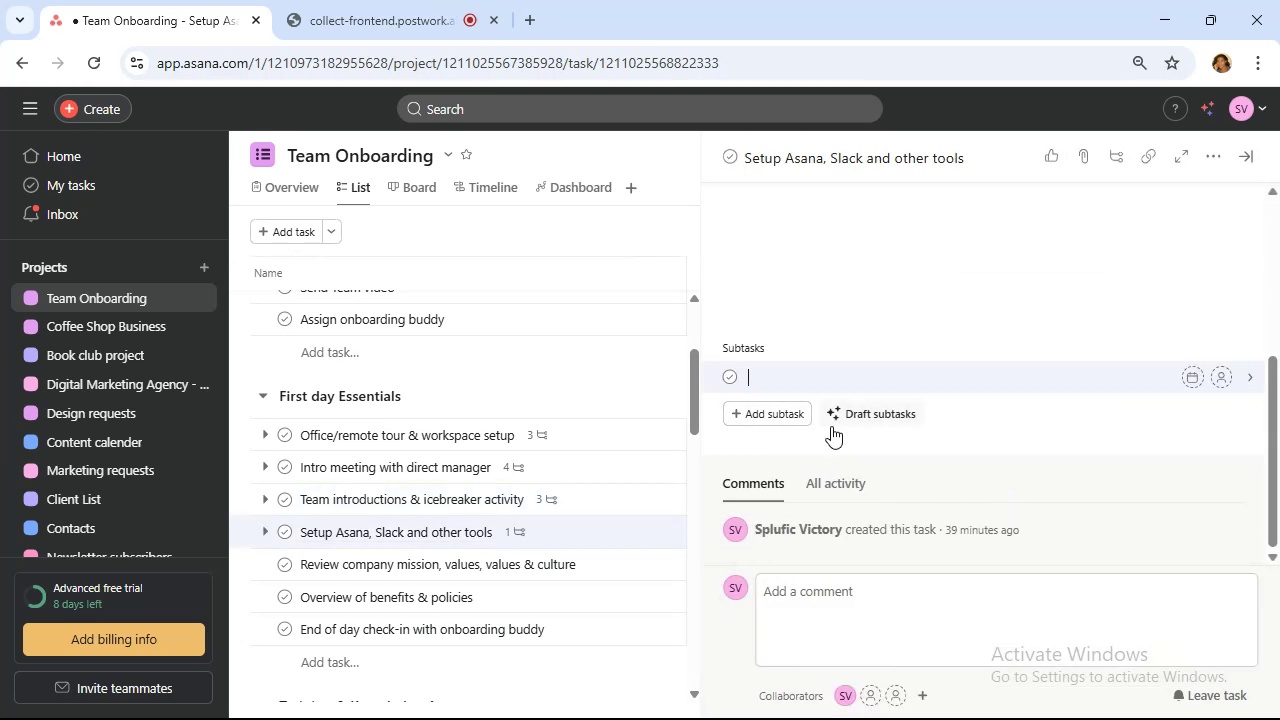 
type(Setup )
 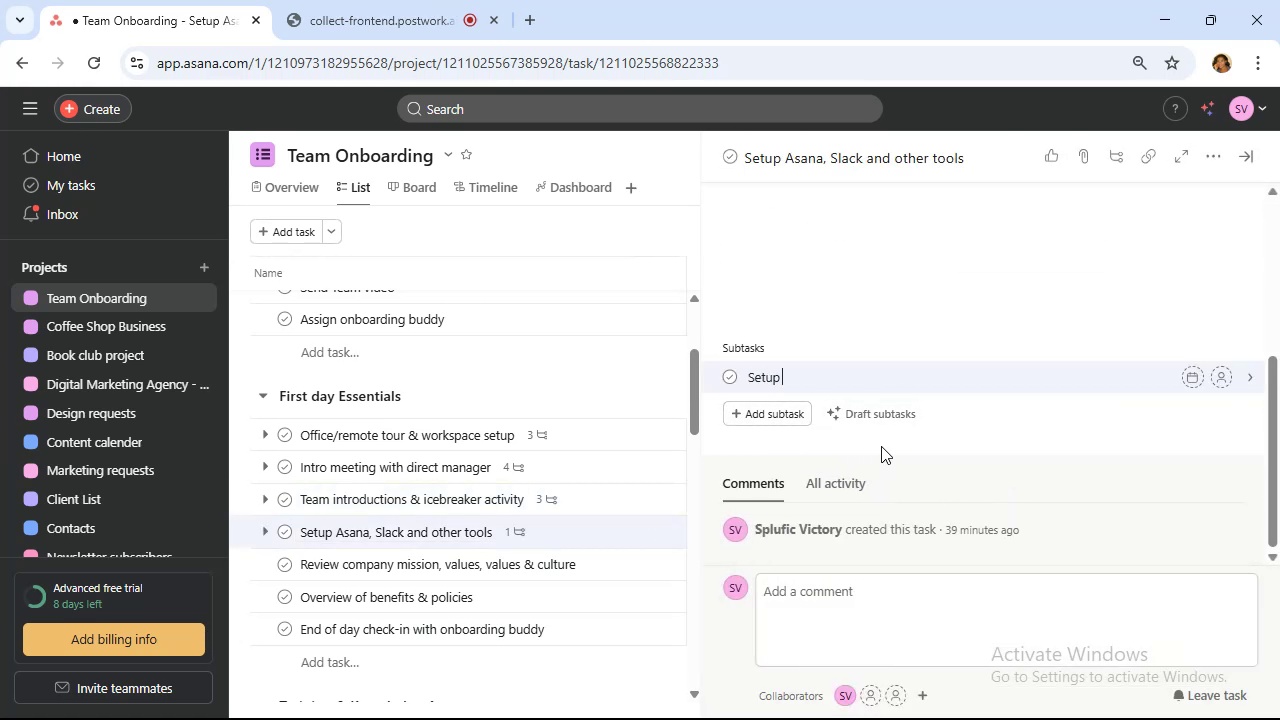 
type(Asana)
 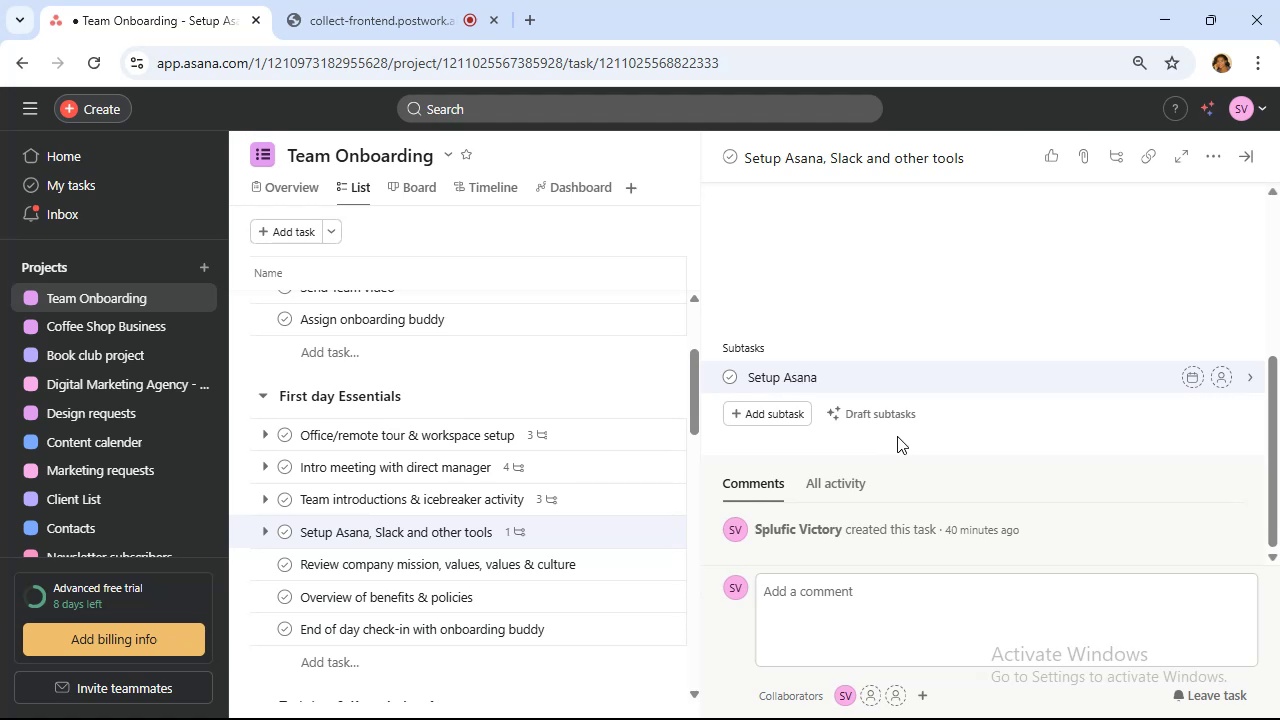 
key(ArrowLeft)
 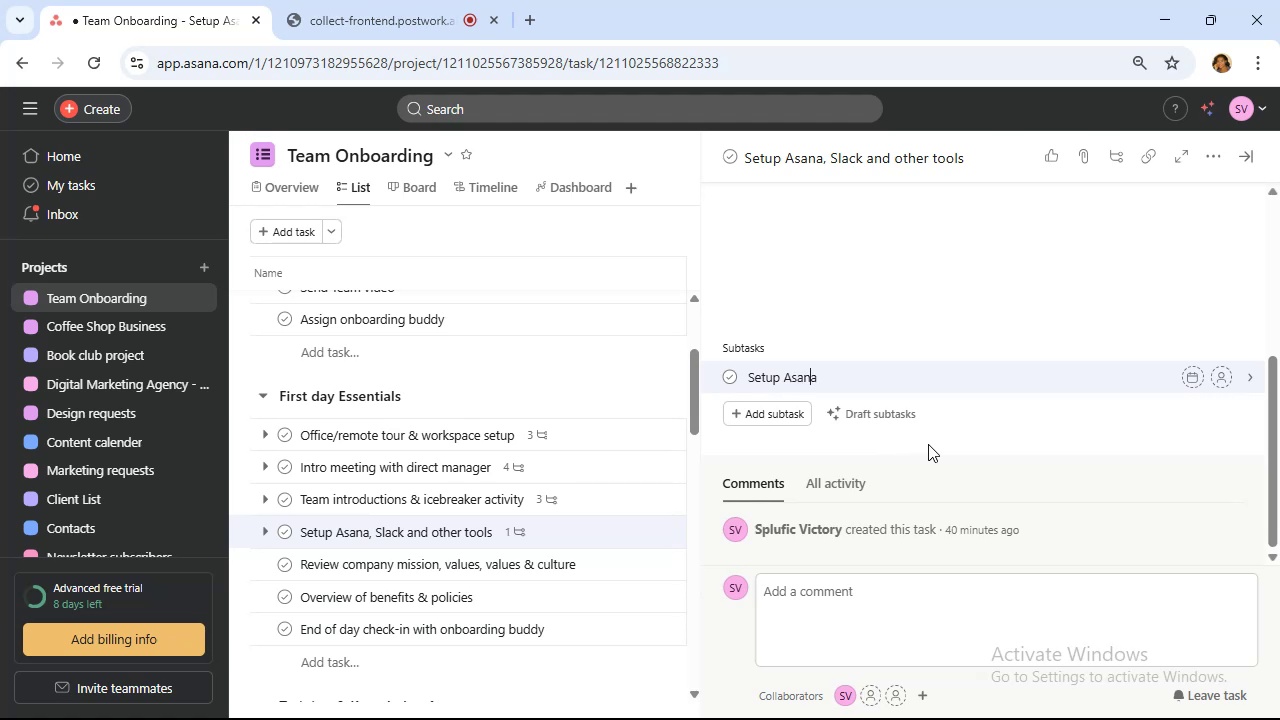 
key(ArrowLeft)
 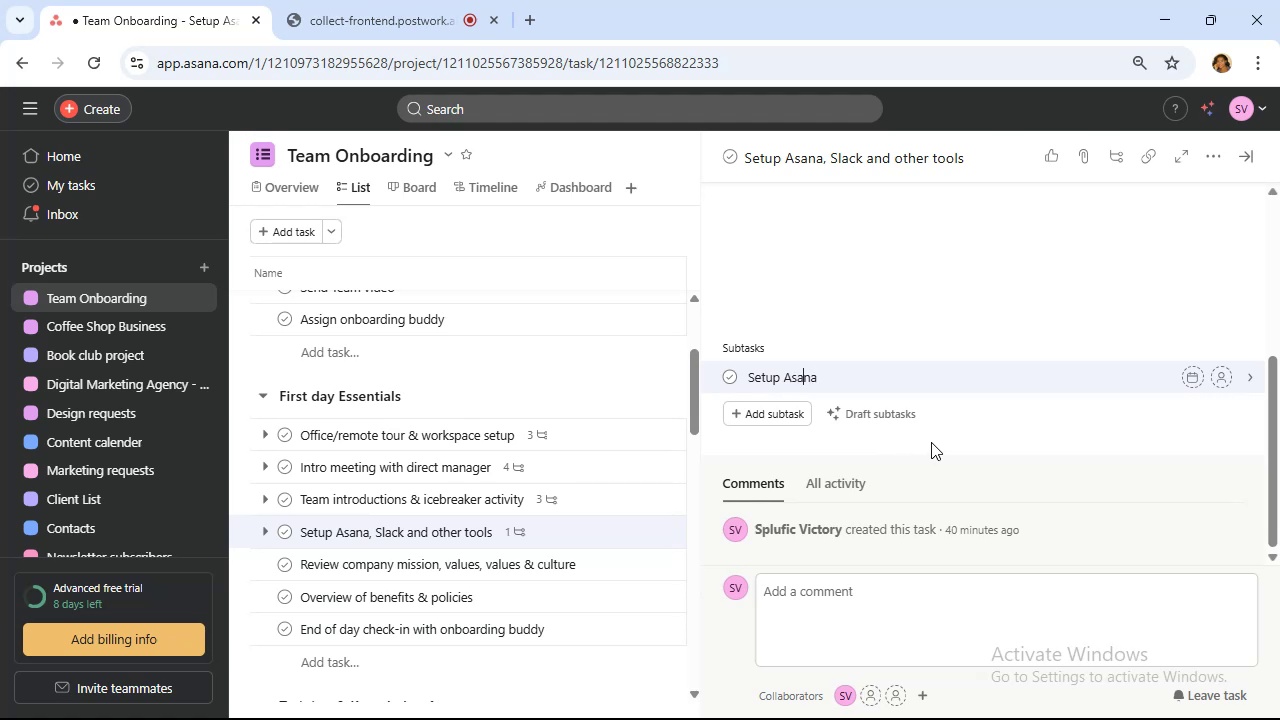 
key(ArrowLeft)
 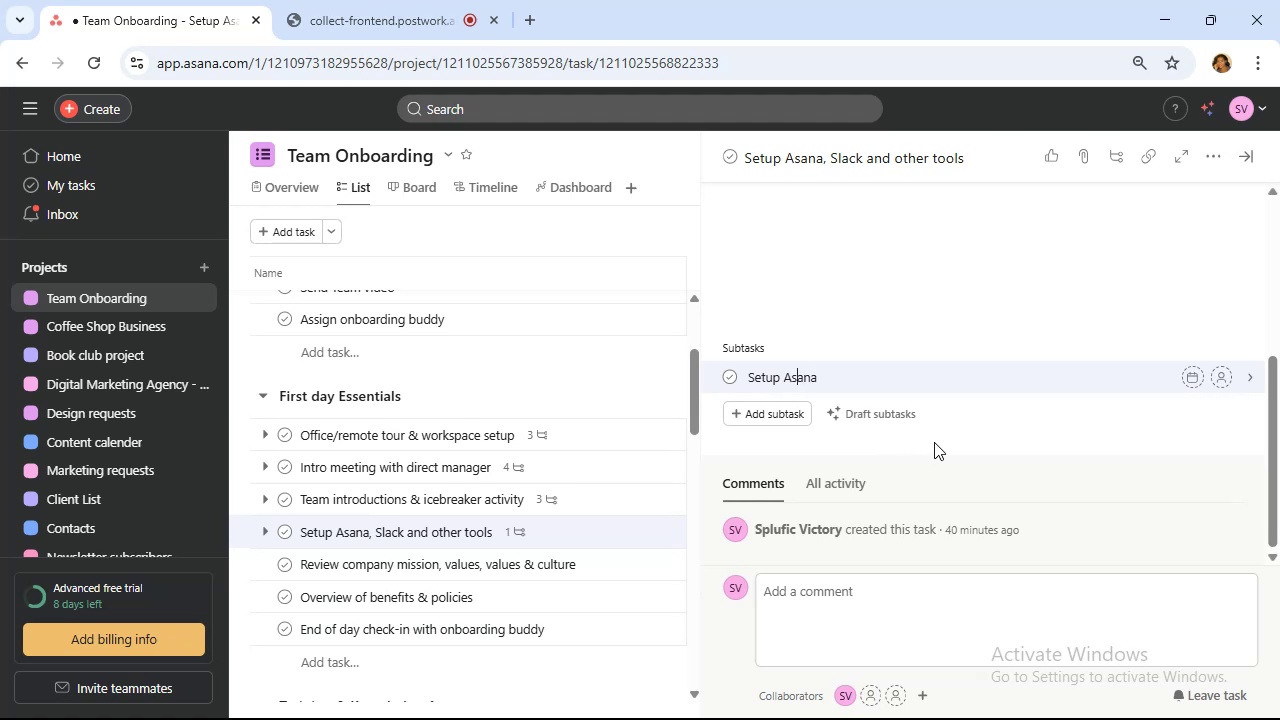 
key(ArrowRight)
 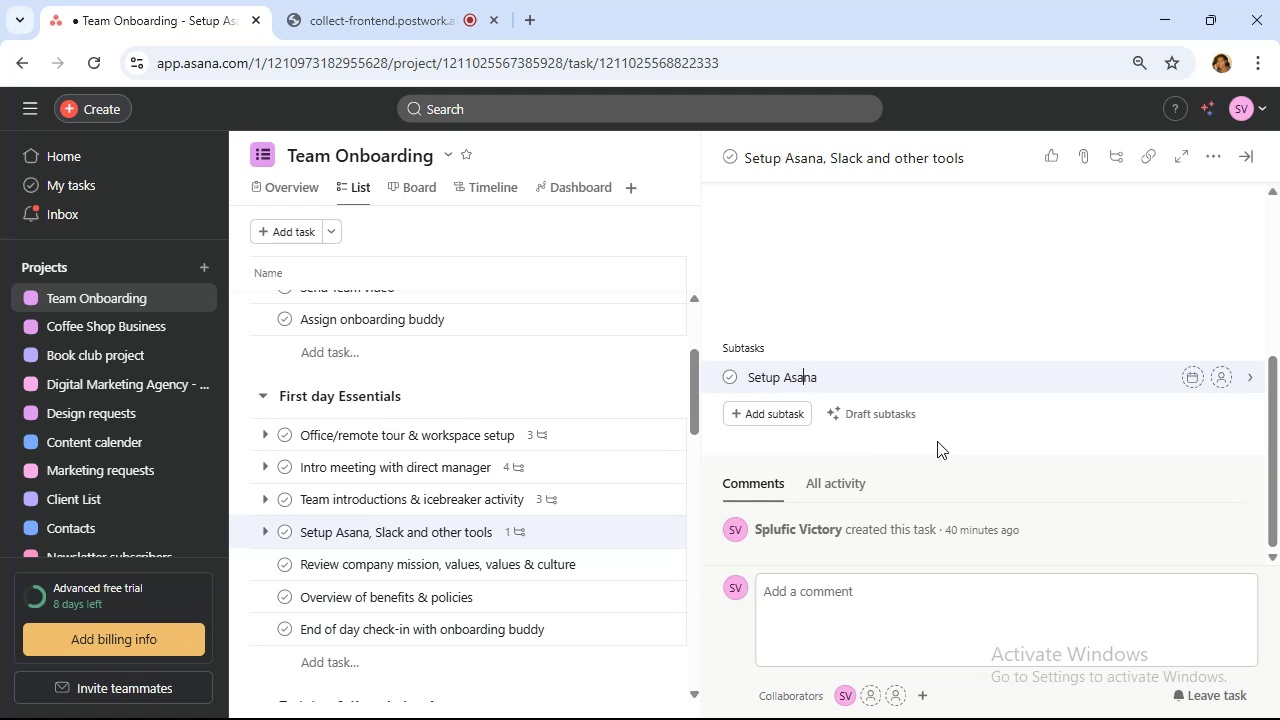 
key(ArrowRight)
 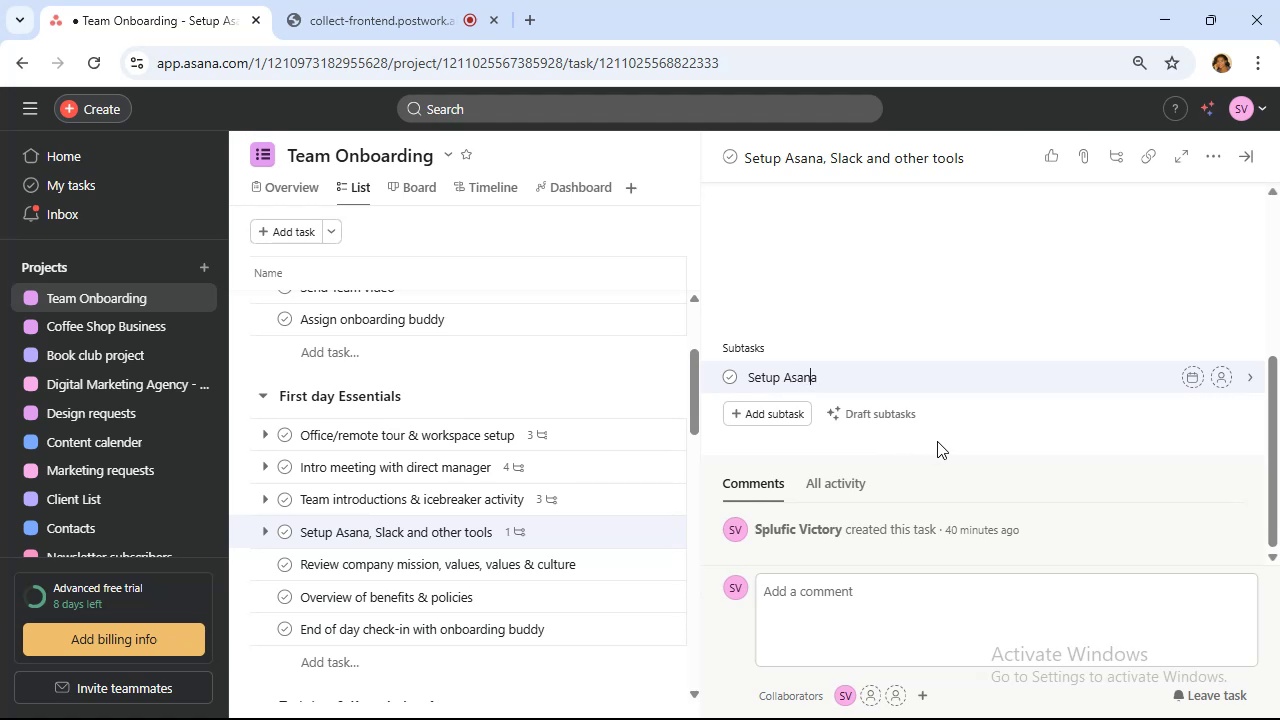 
key(ArrowRight)
 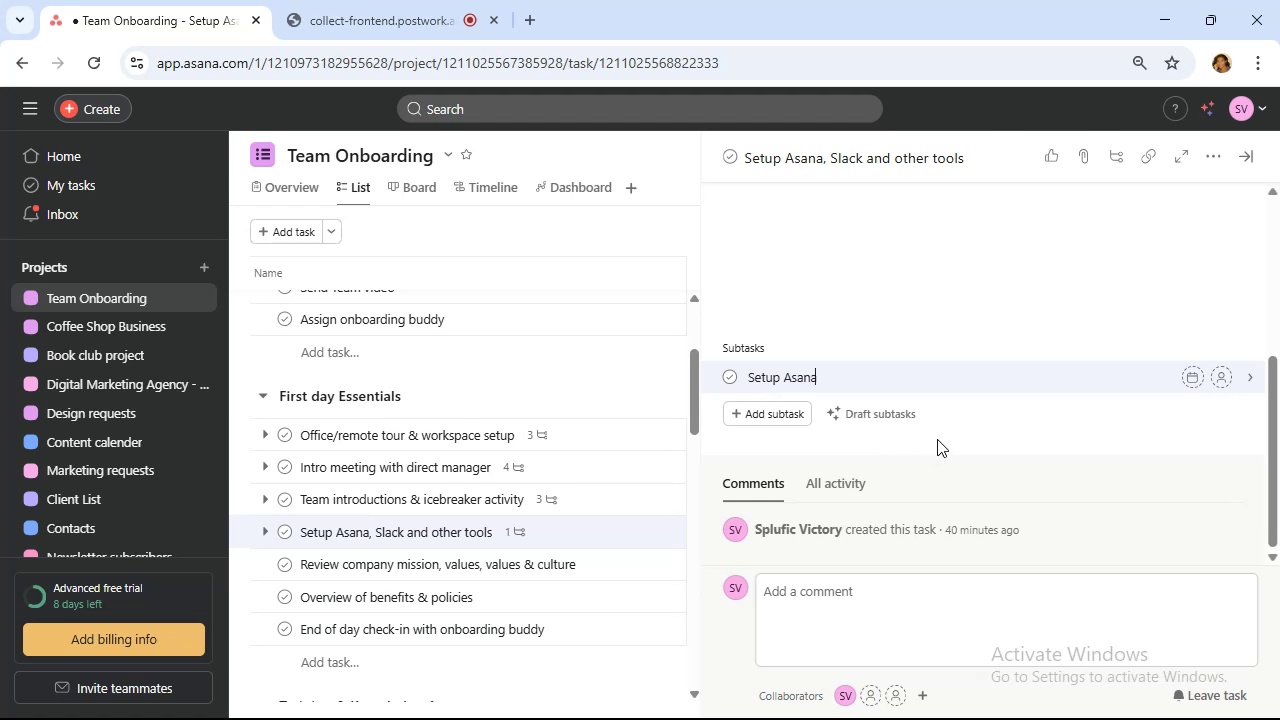 
key(Backspace)
 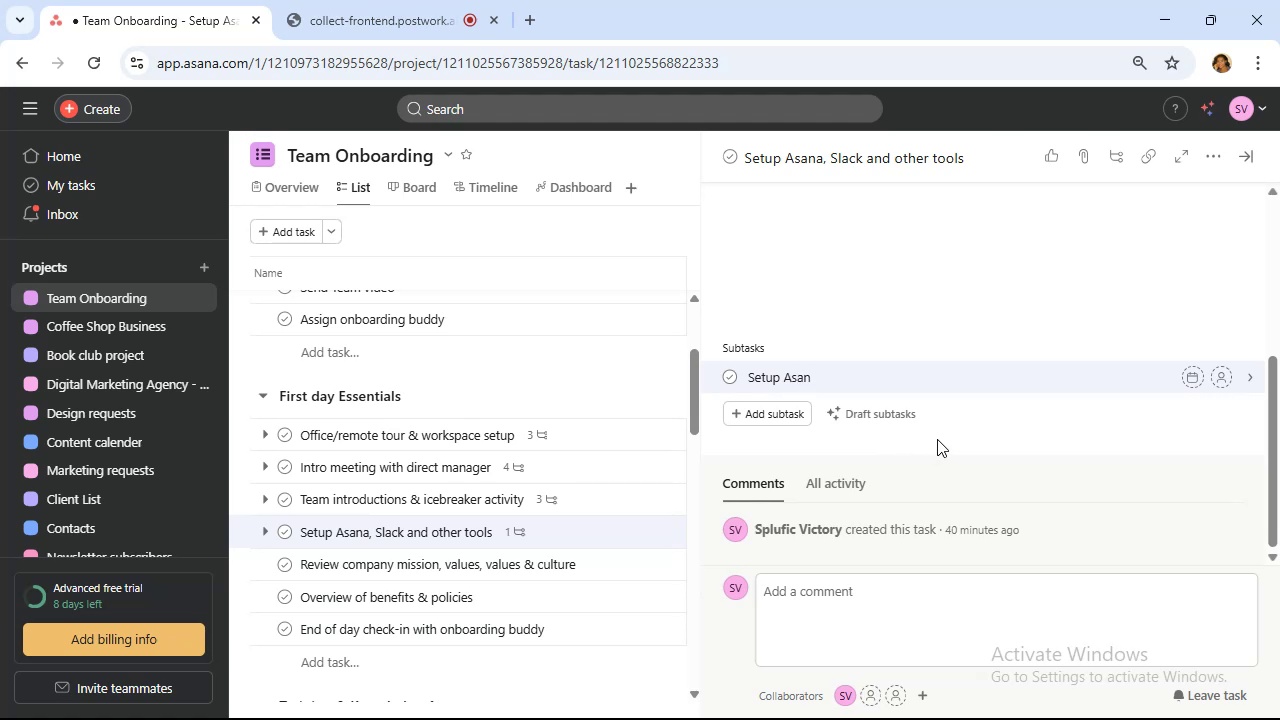 
key(Backspace)
 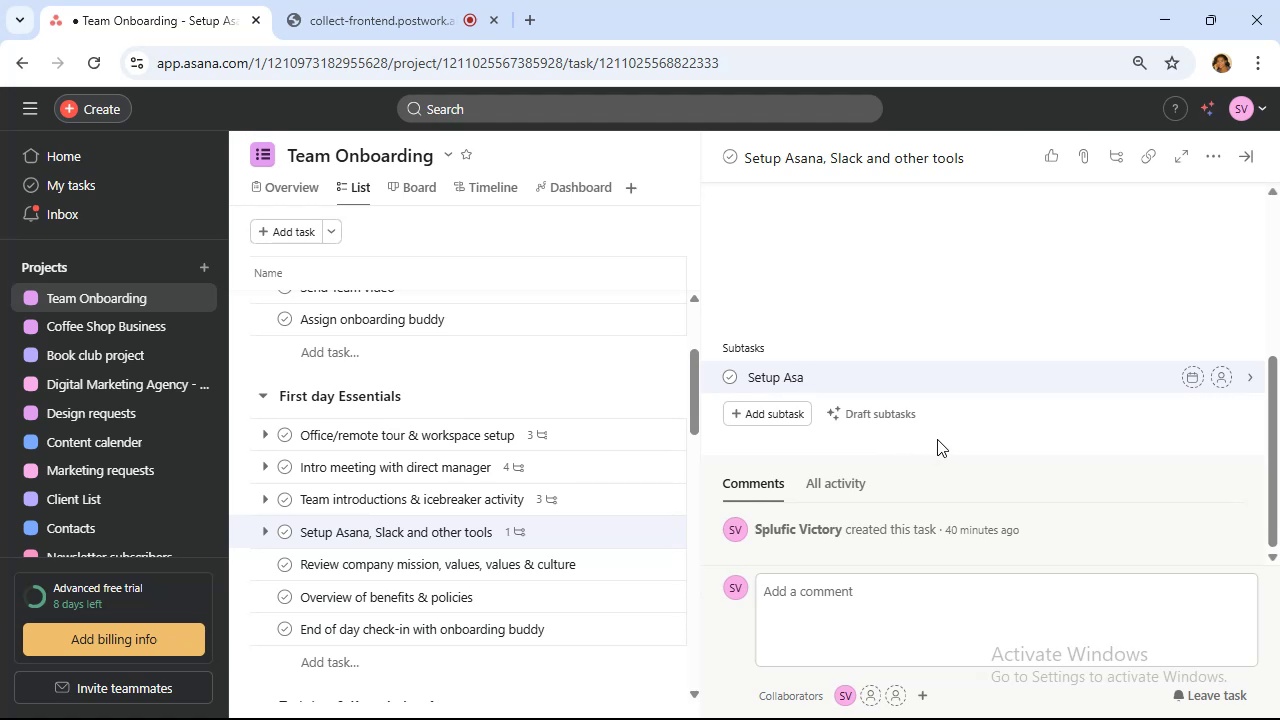 
key(Backspace)
 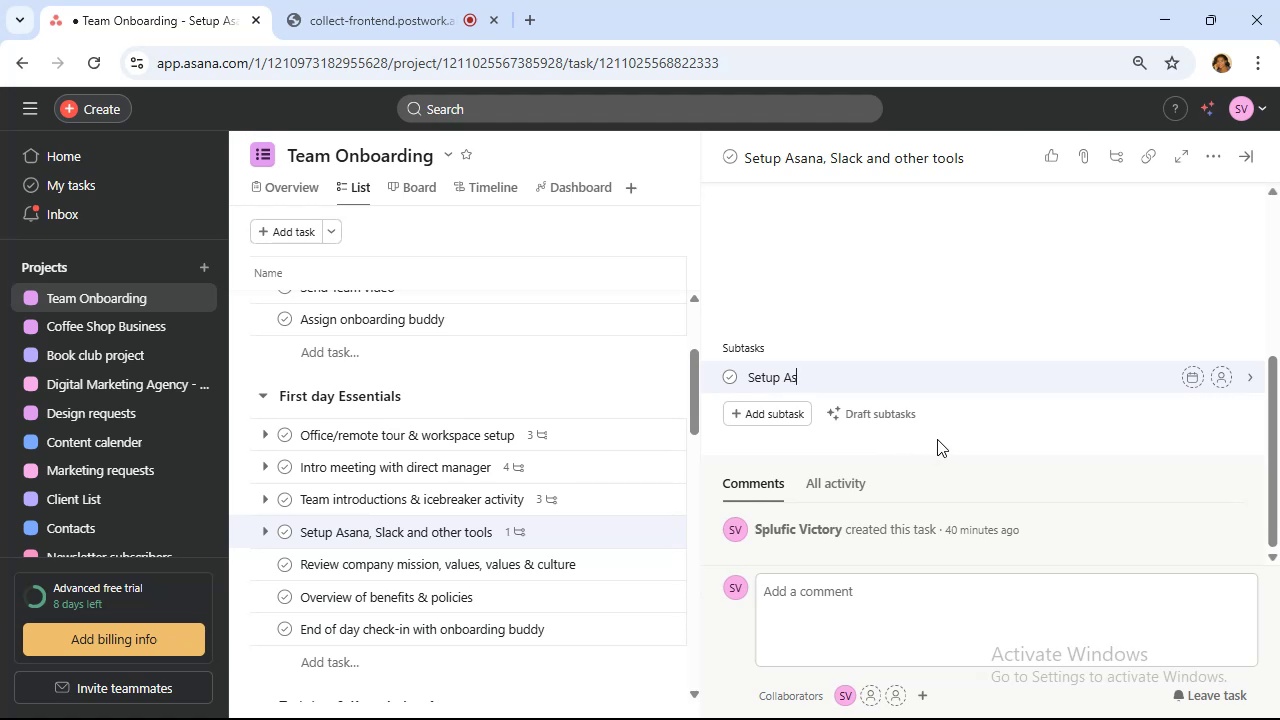 
key(Backspace)
 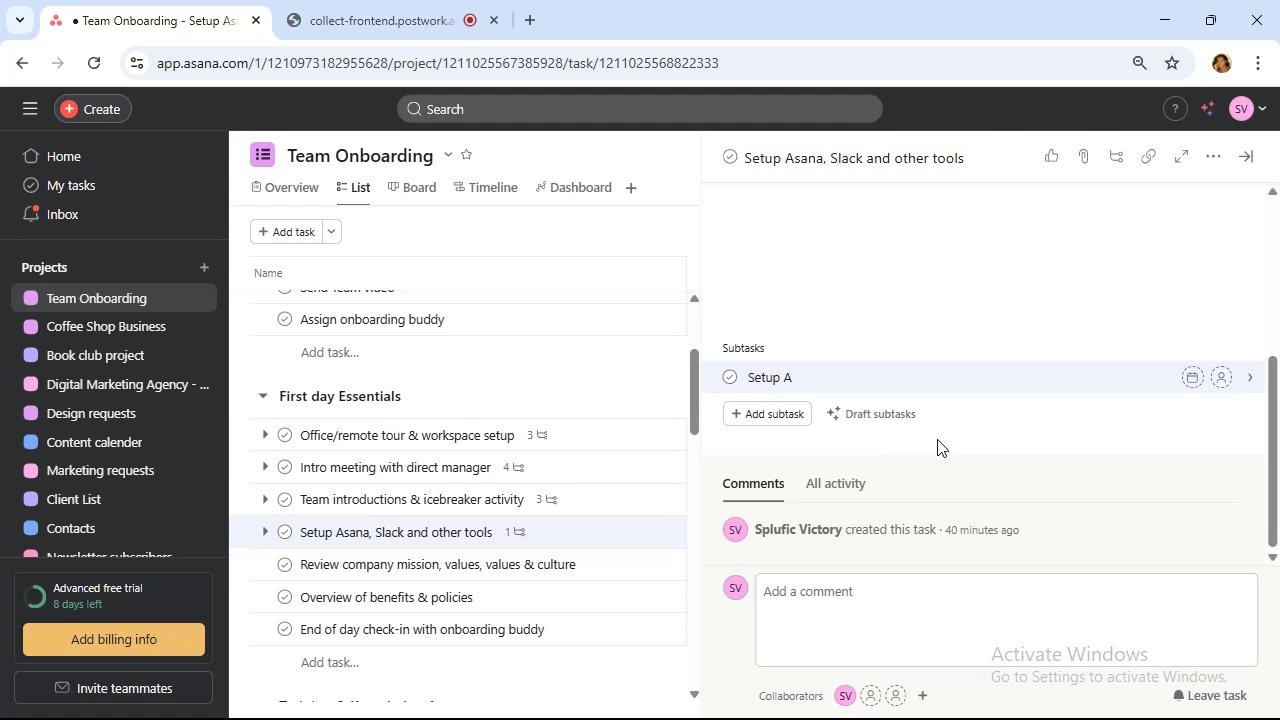 
key(Backspace)
 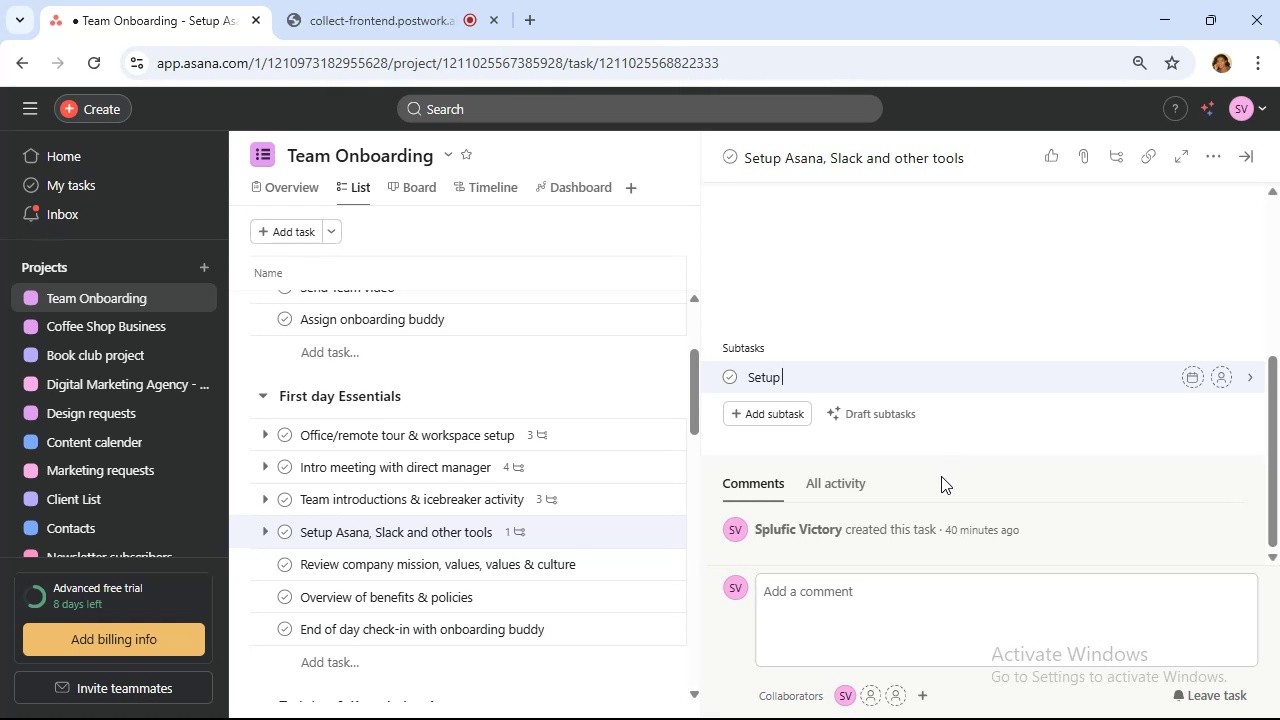 
wait(6.19)
 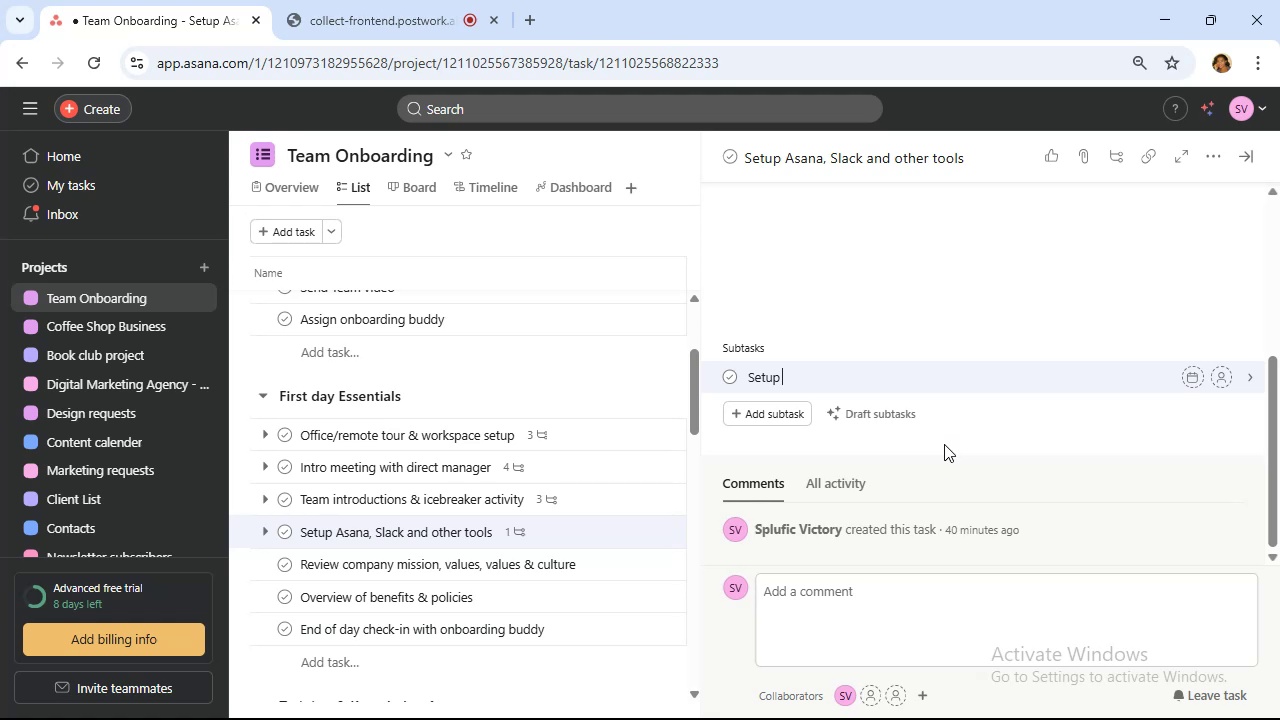 
type(profile in S)
 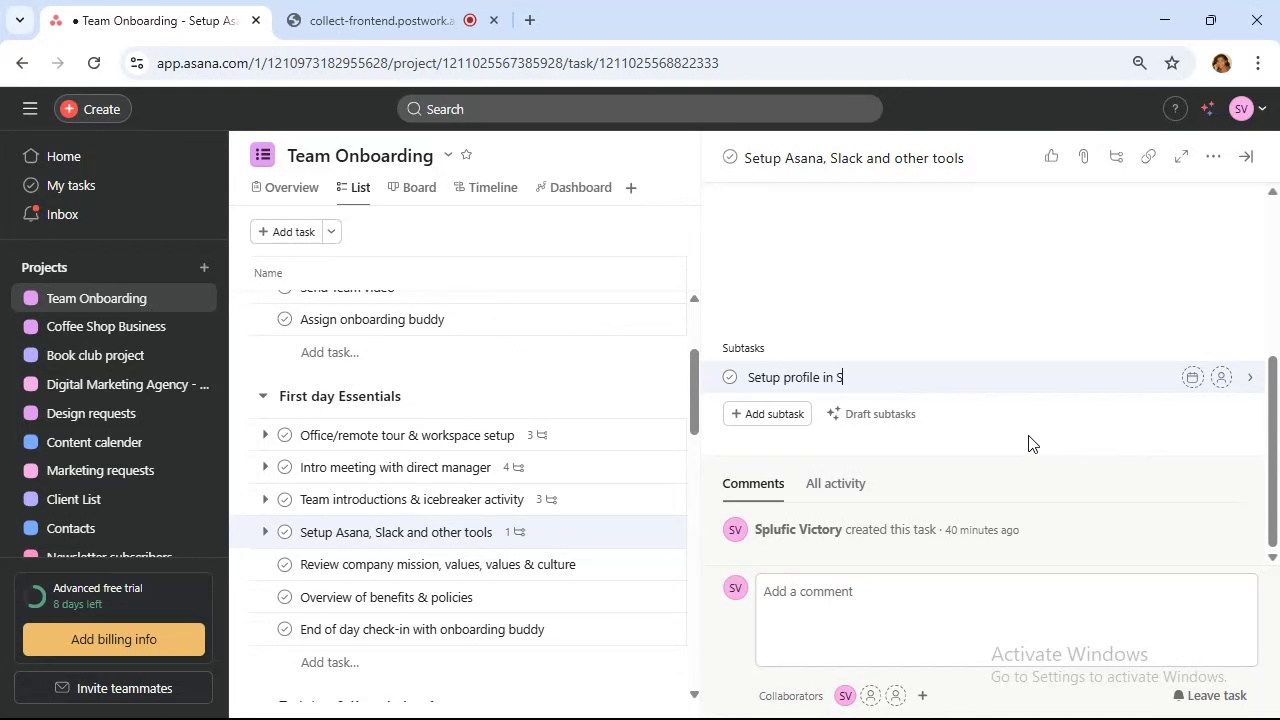 
type(lack/)
 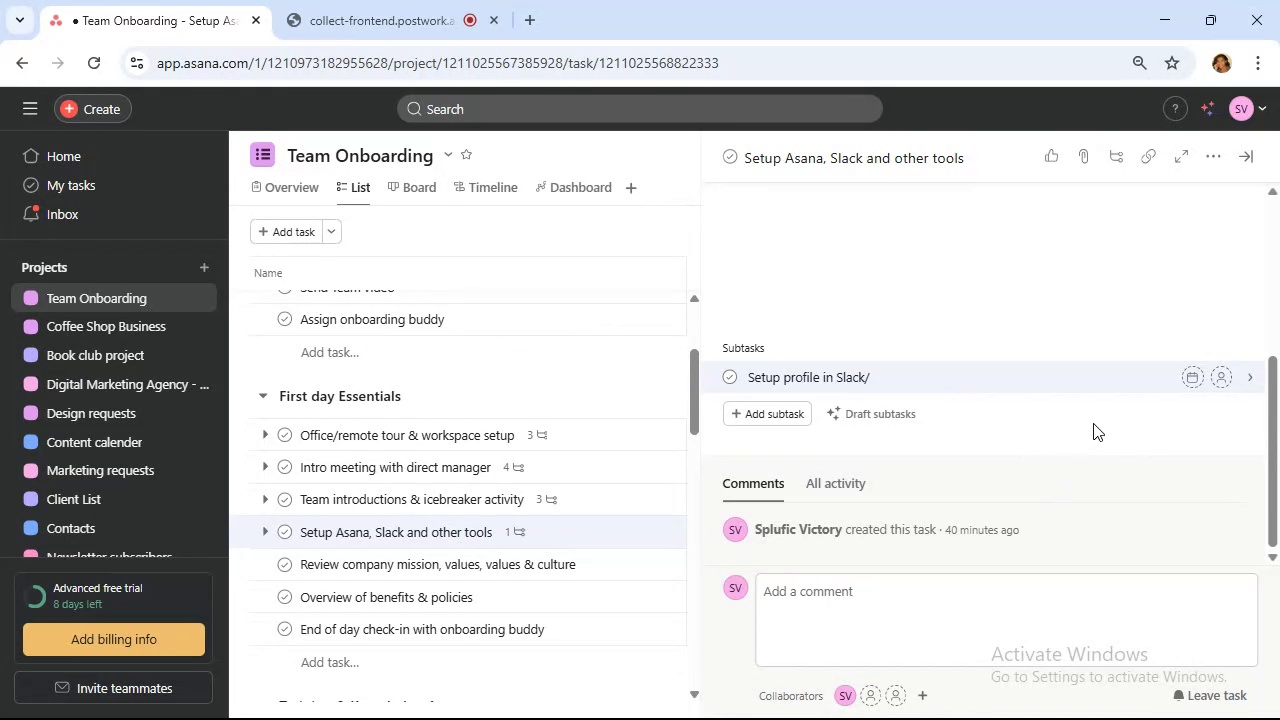 
type(Teams)
 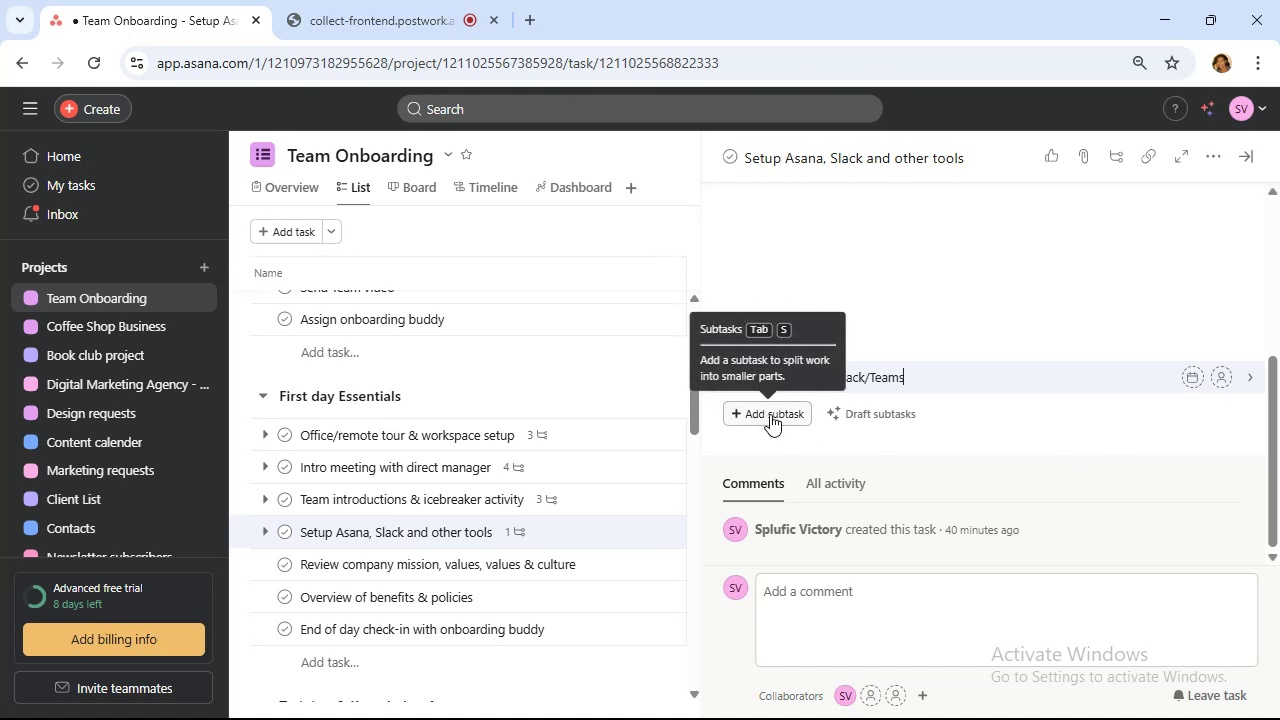 
left_click([776, 413])
 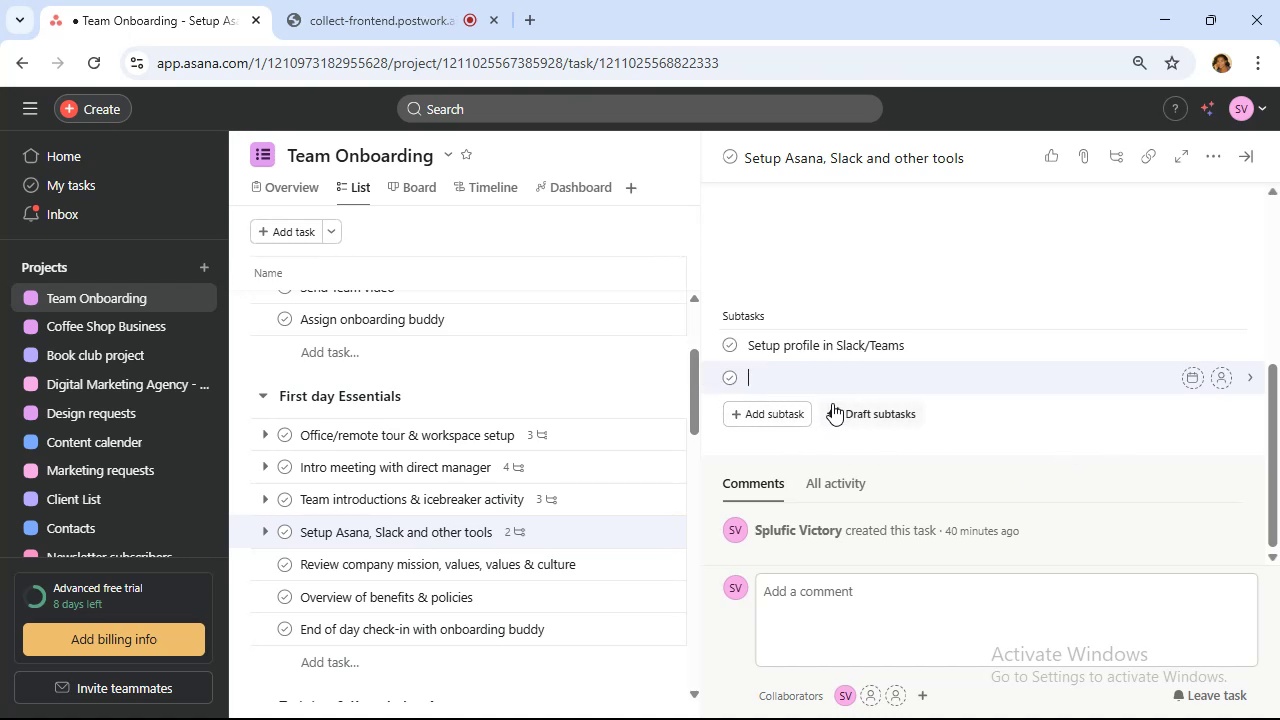 
wait(6.14)
 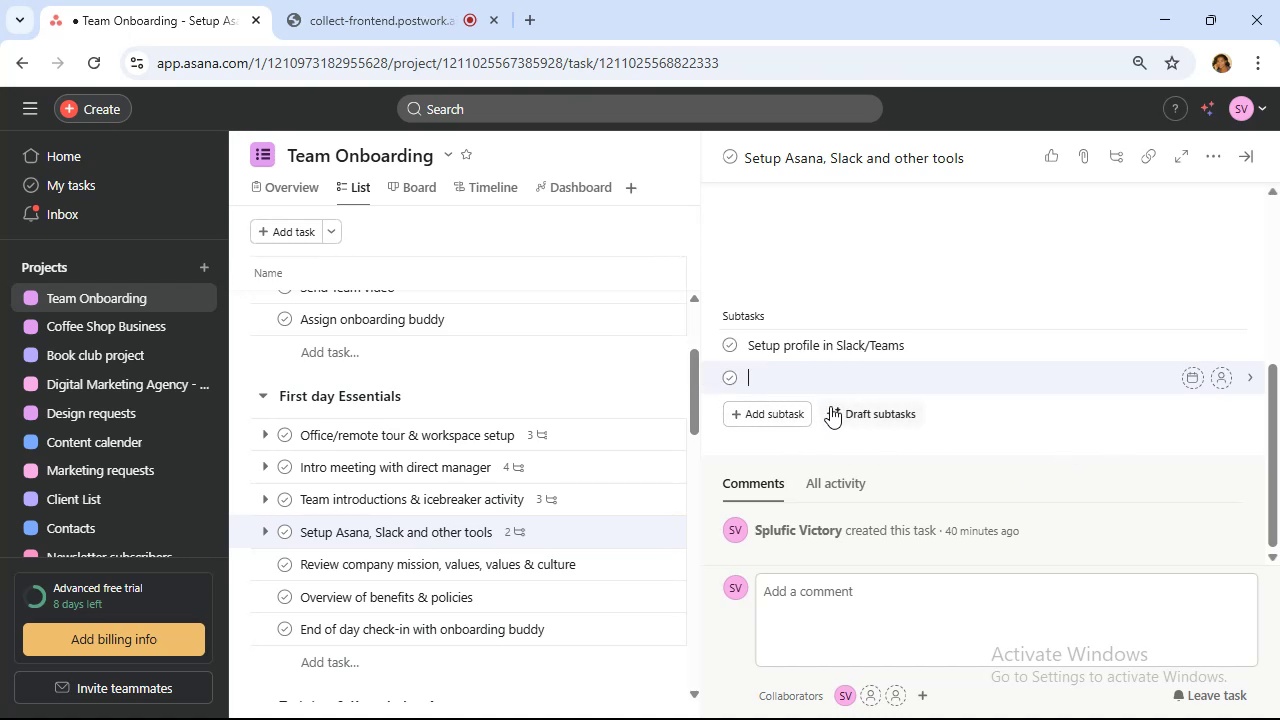 
left_click_drag(start_coordinate=[714, 384], to_coordinate=[707, 332])
 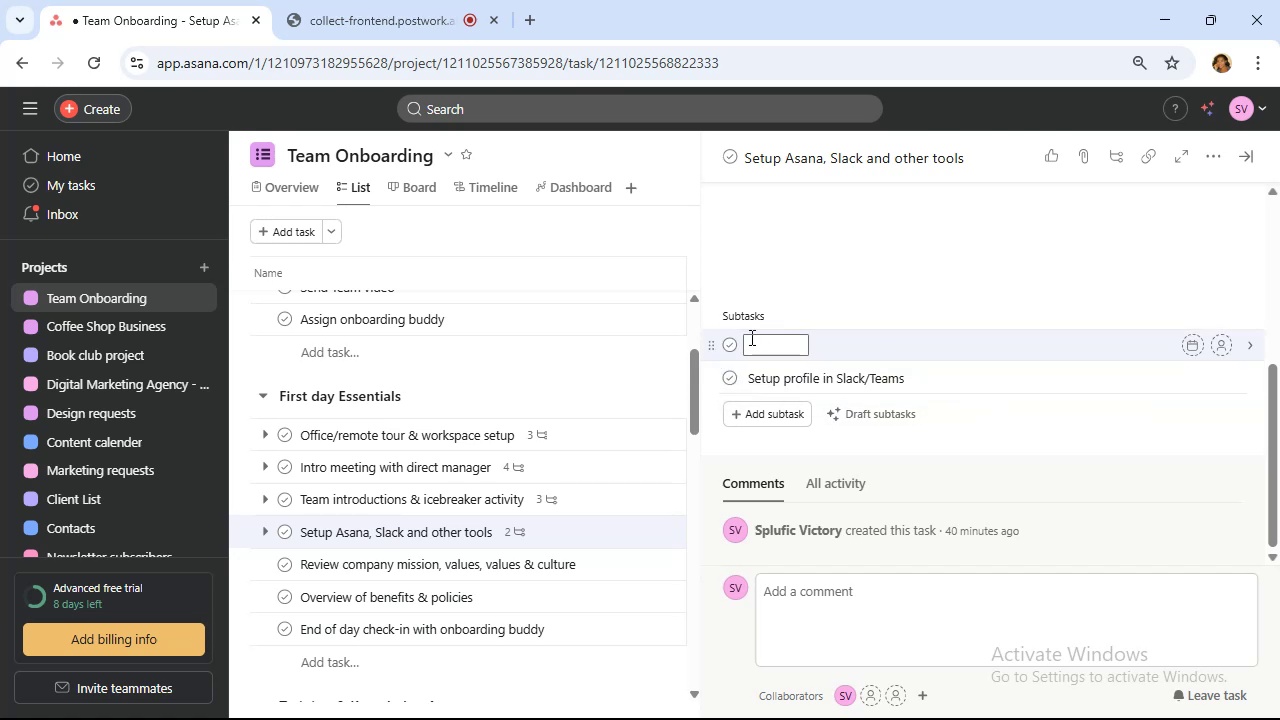 
left_click([754, 351])
 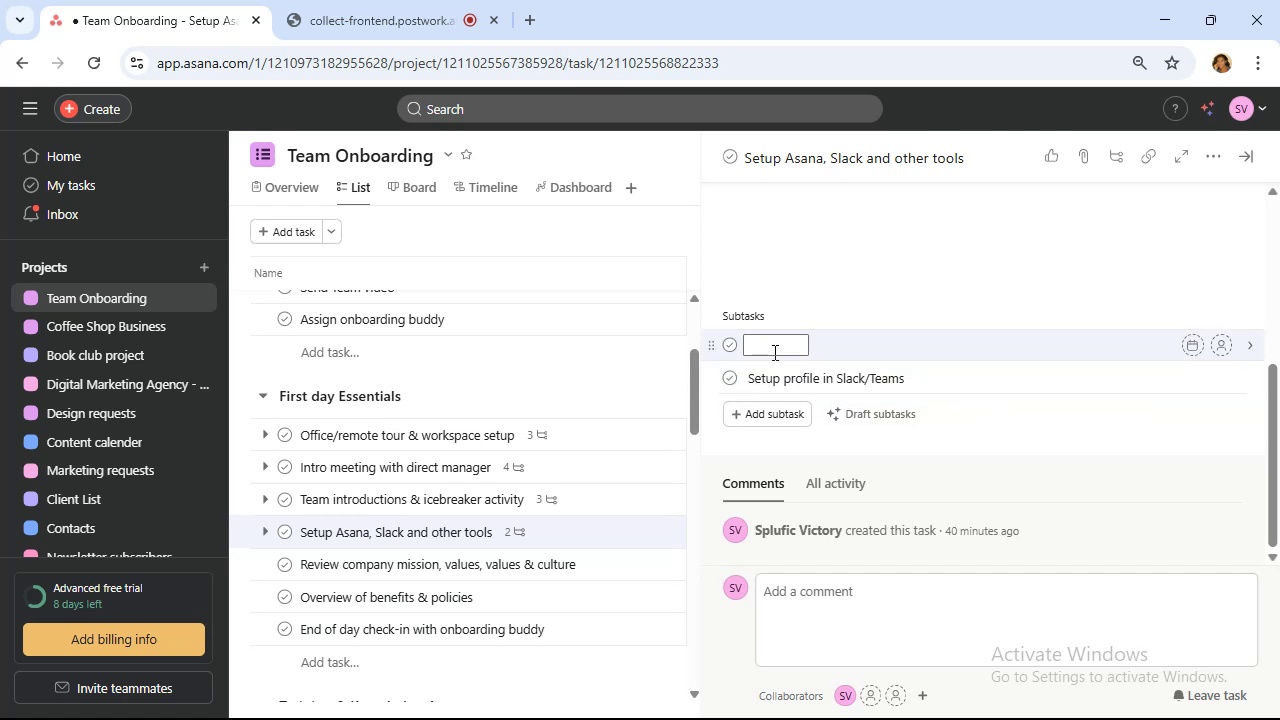 
type(Login to Asana & join onbo)
 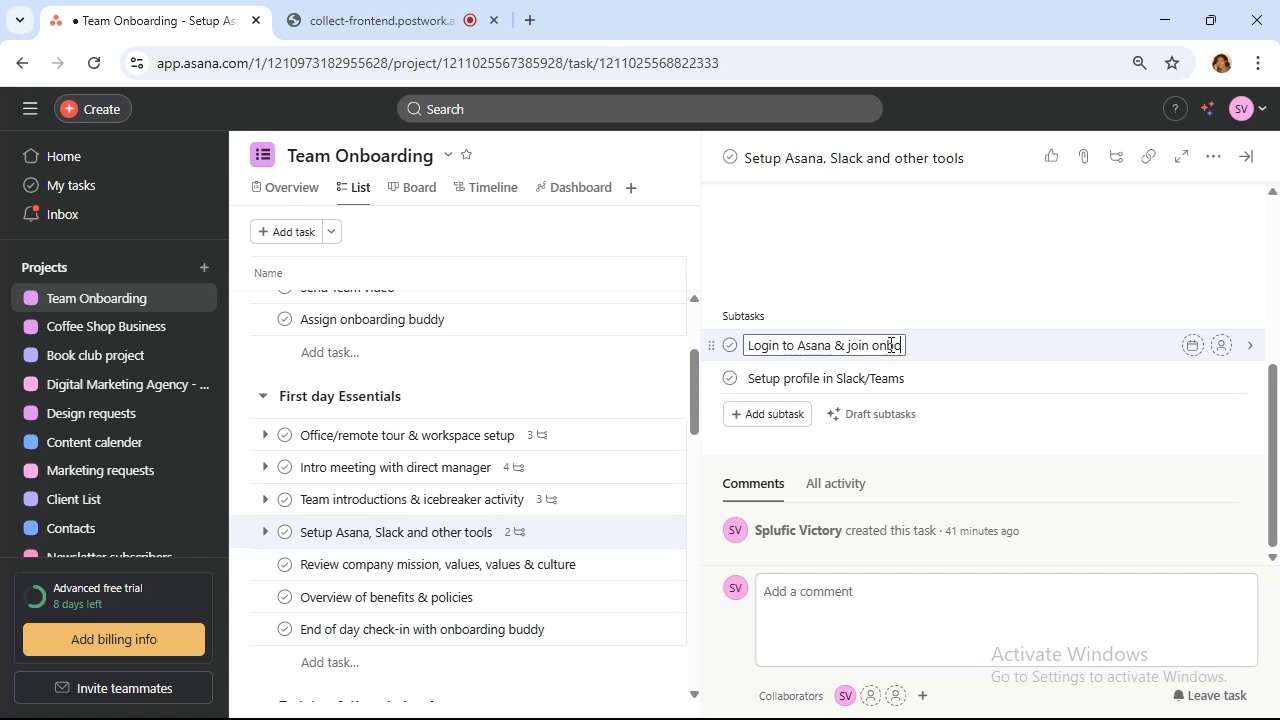 
type(arding project)
 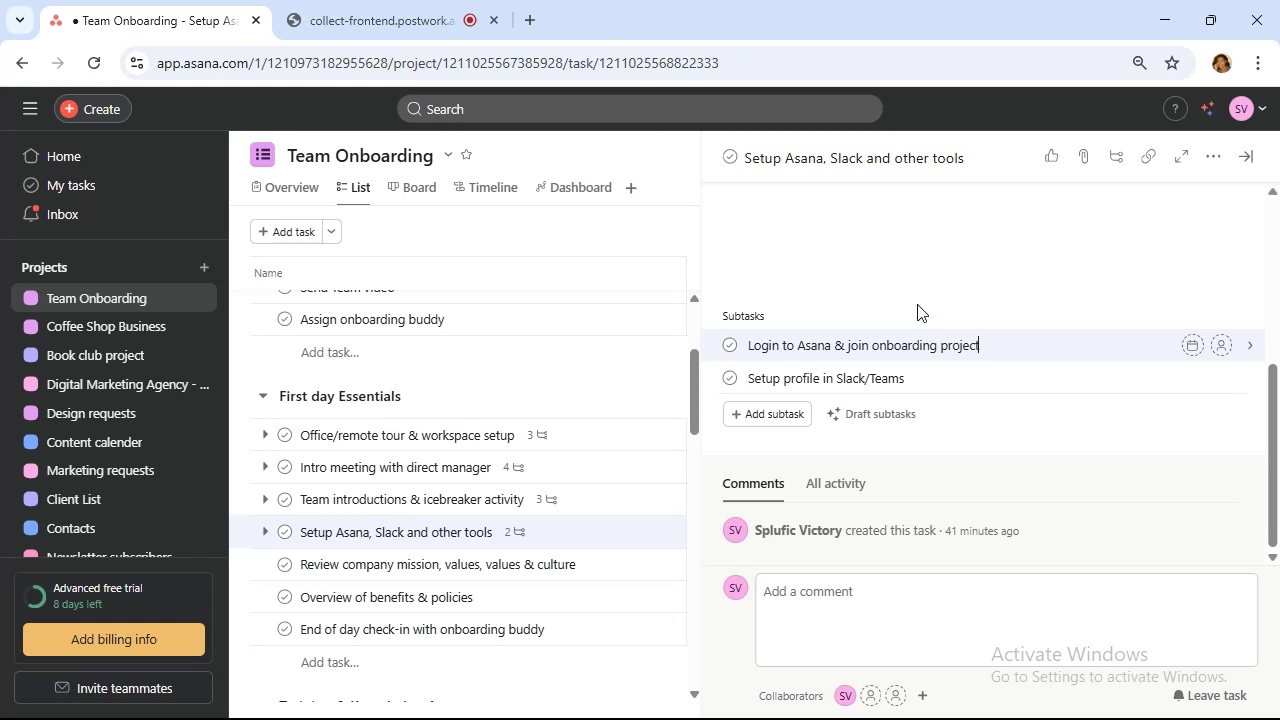 
wait(6.41)
 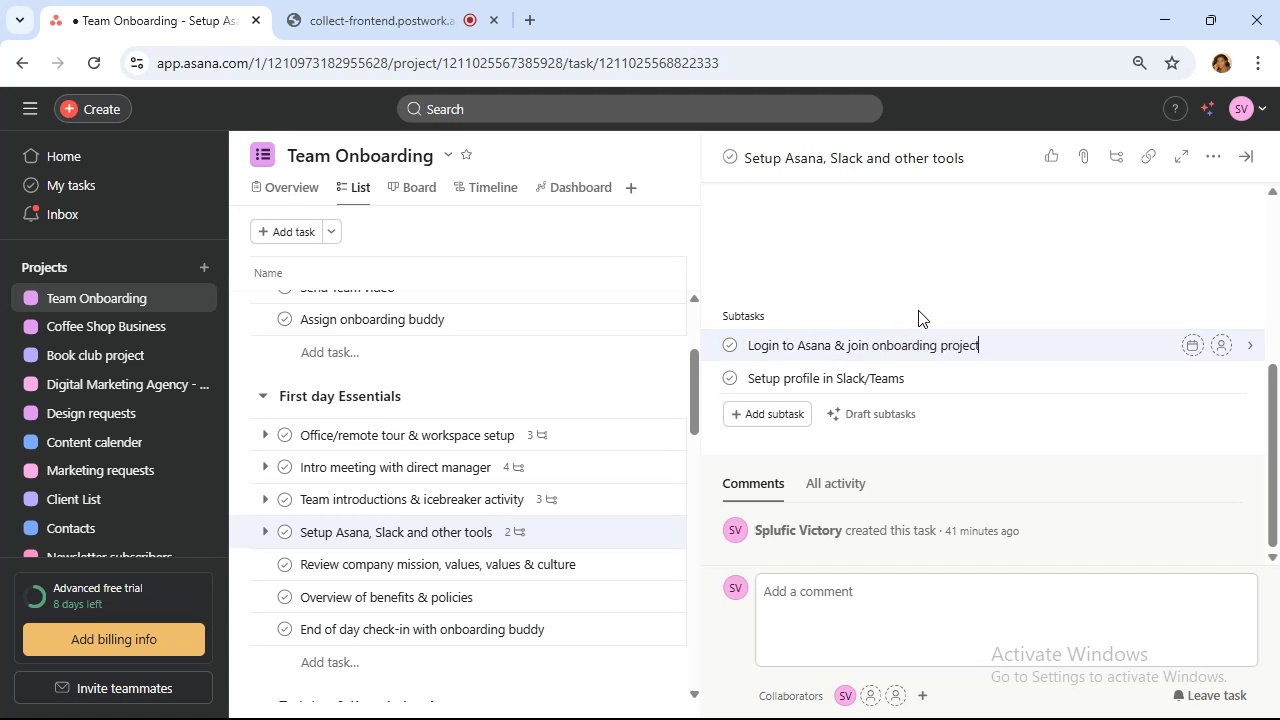 
key(Enter)
 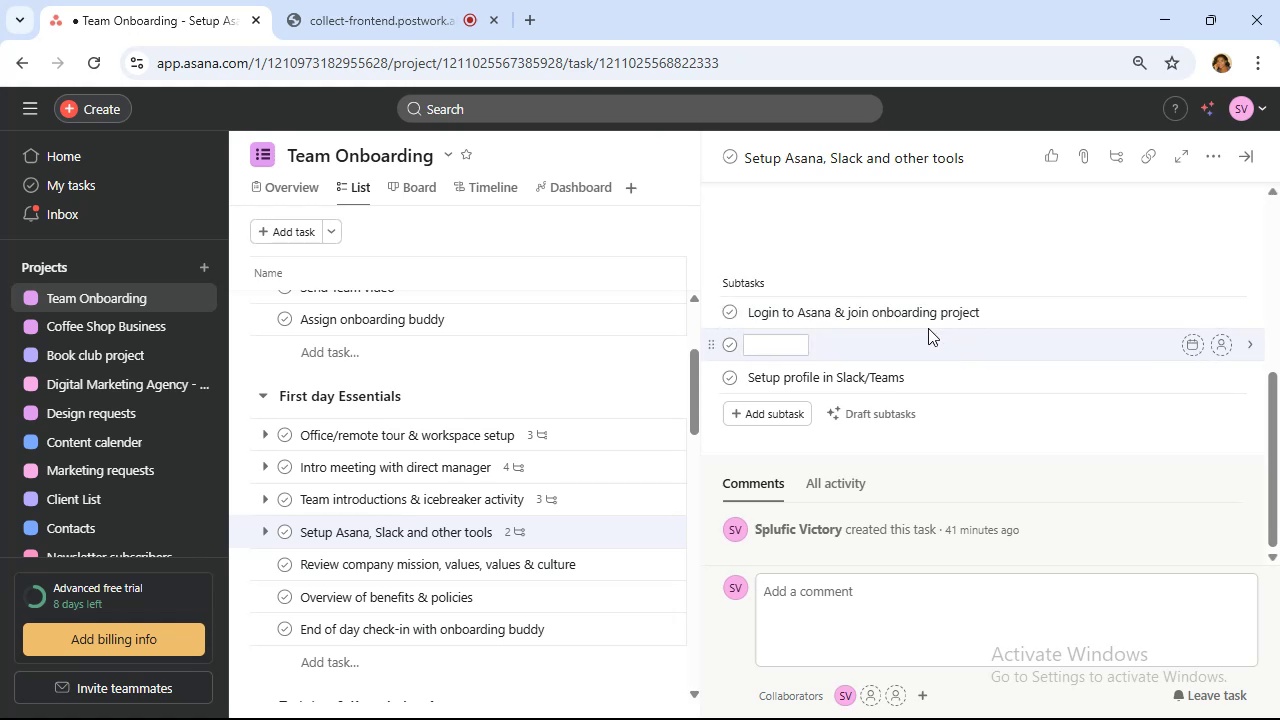 
type(Install Slack)
 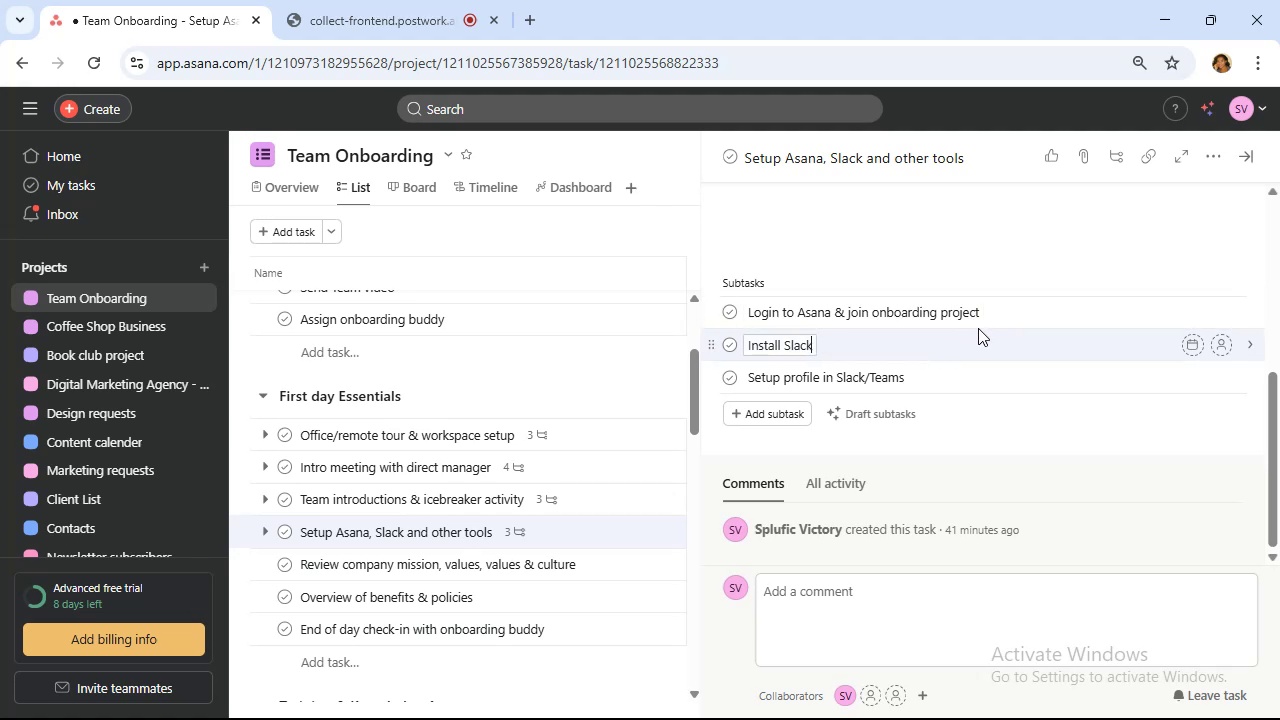 
wait(5.28)
 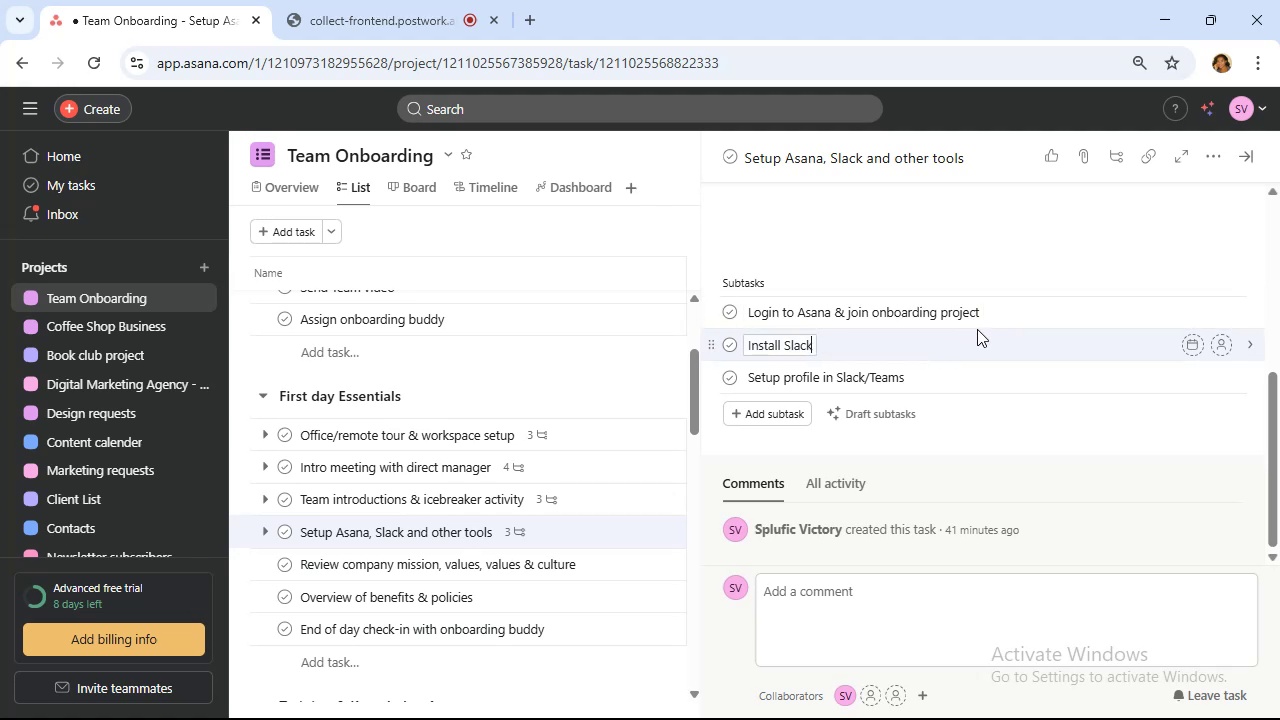 
type(&)
key(Backspace)
type( & join relevant channels)
 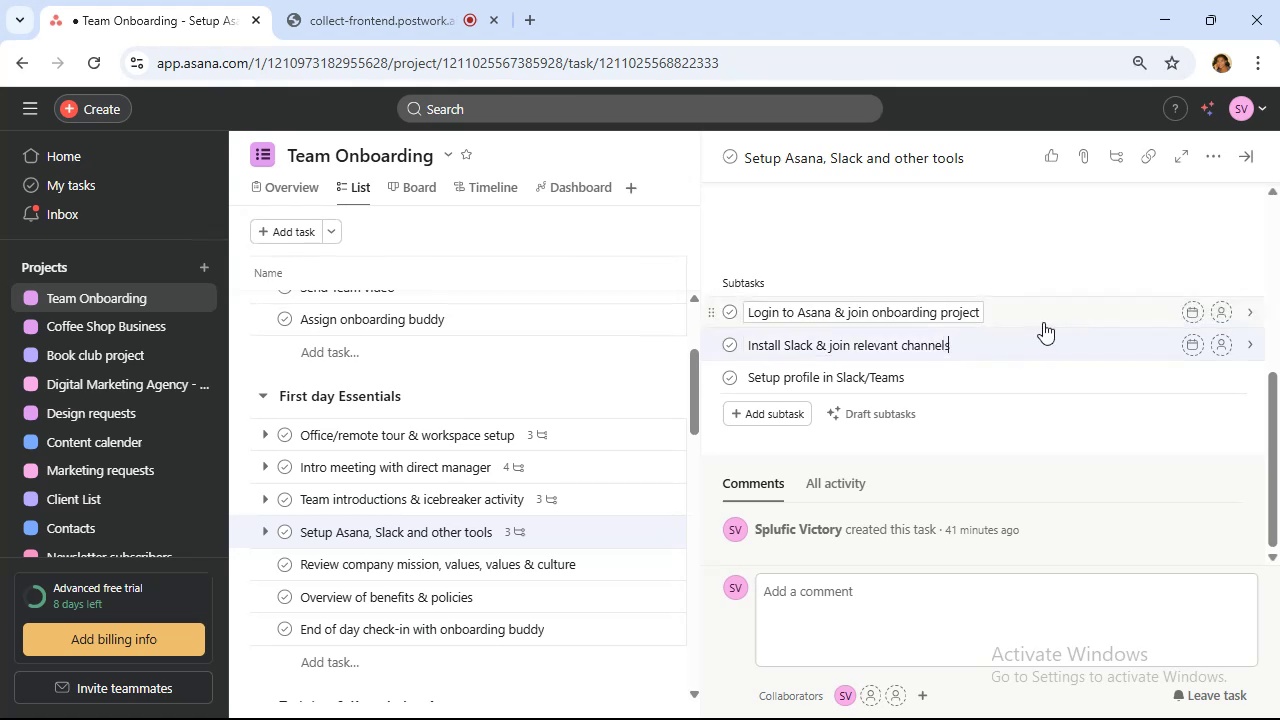 
wait(5.76)
 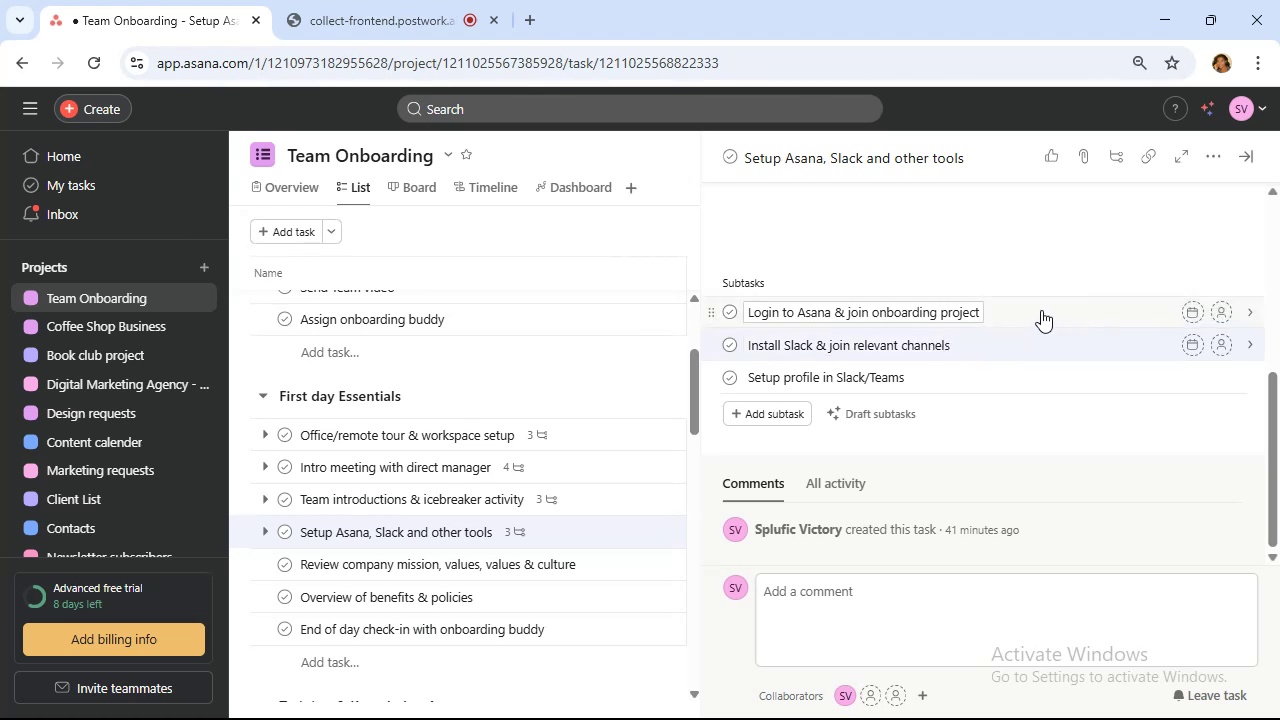 
left_click([791, 421])
 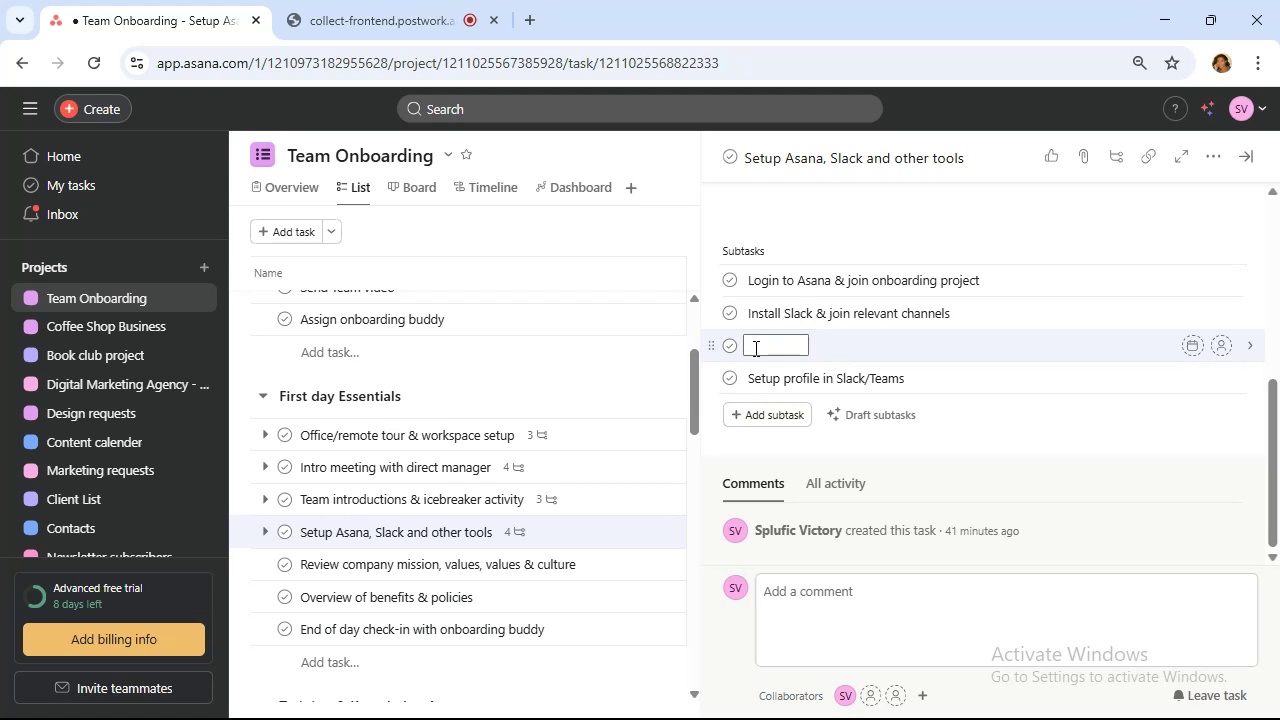 
left_click_drag(start_coordinate=[709, 345], to_coordinate=[716, 378])
 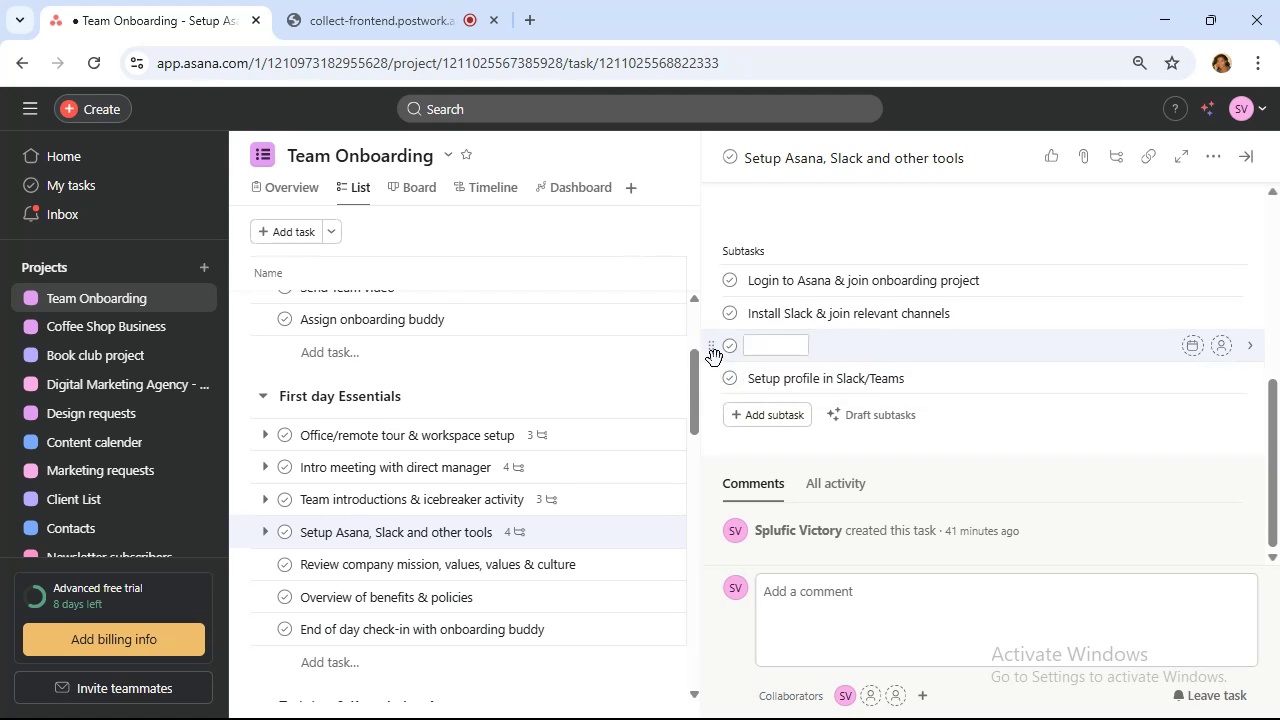 
left_click_drag(start_coordinate=[716, 353], to_coordinate=[711, 377])
 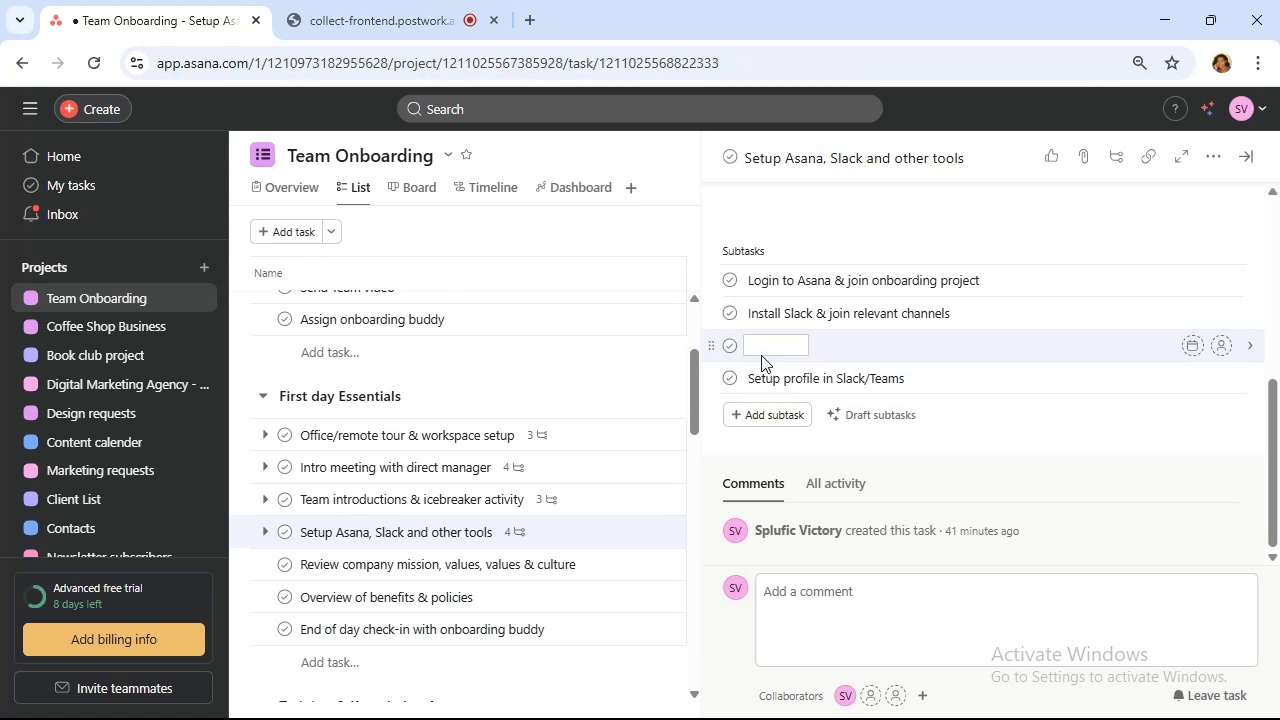 
left_click([761, 345])
 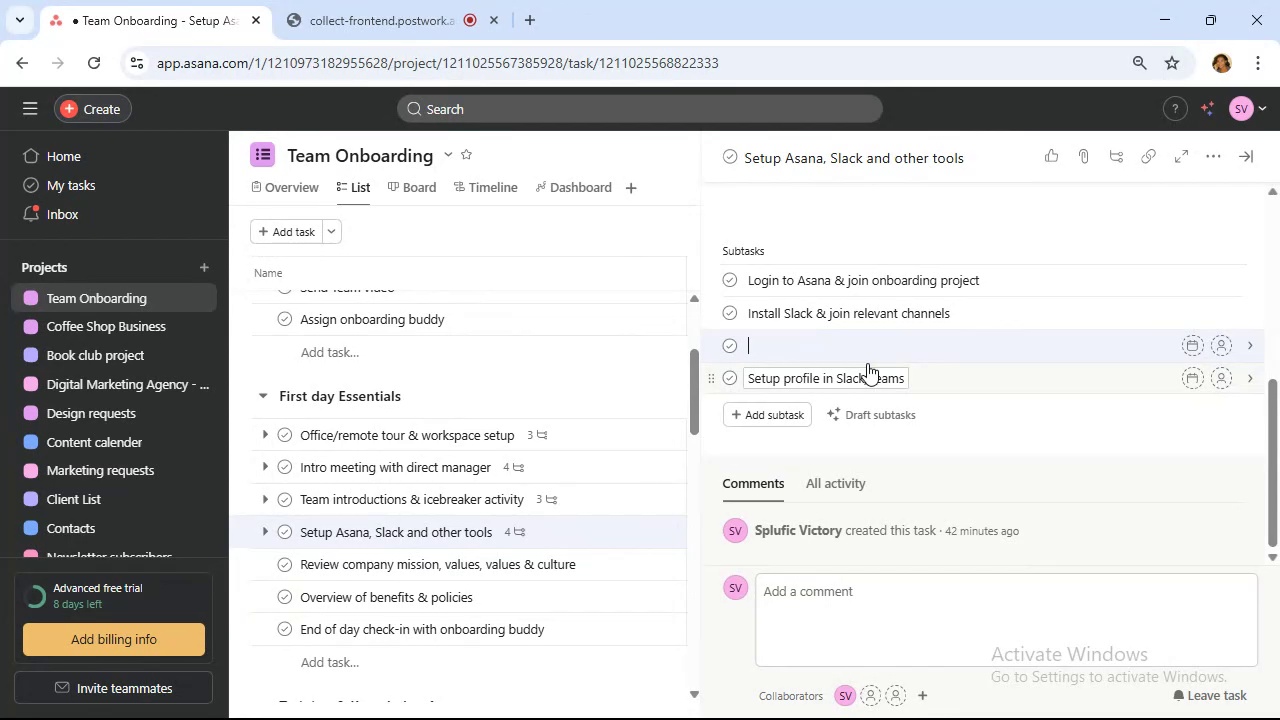 
wait(9.31)
 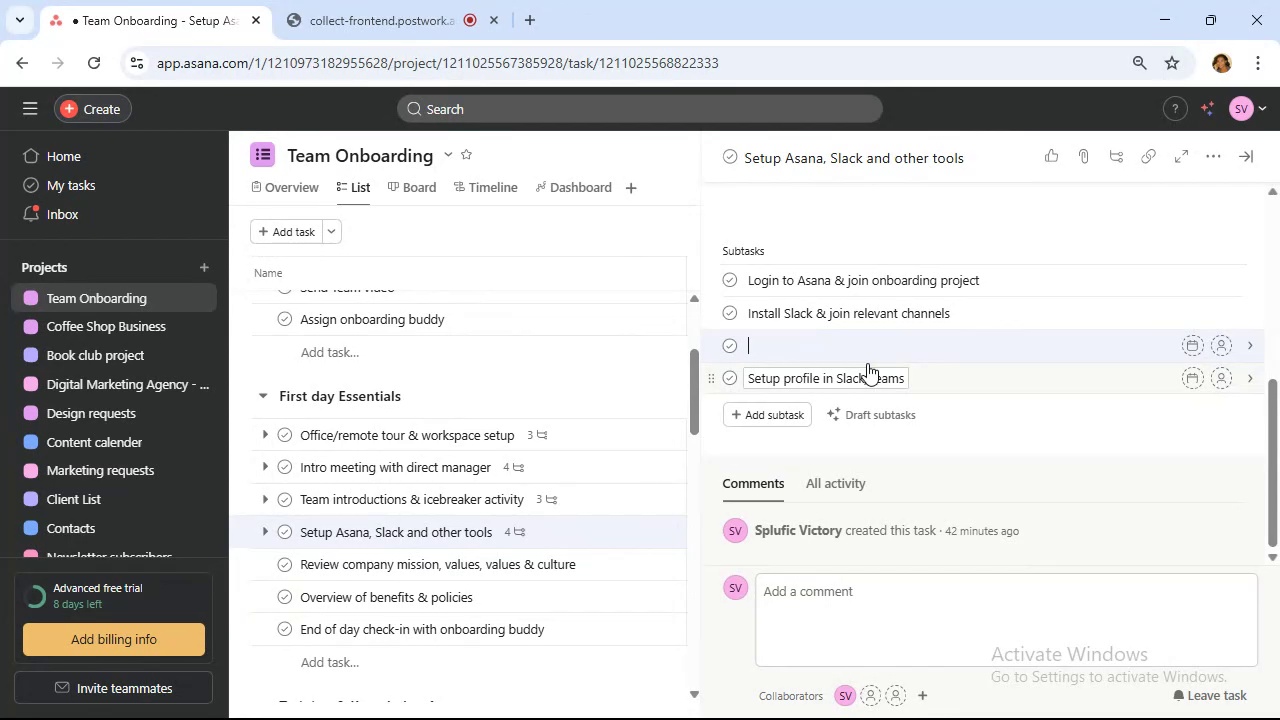 
type(Setup)
 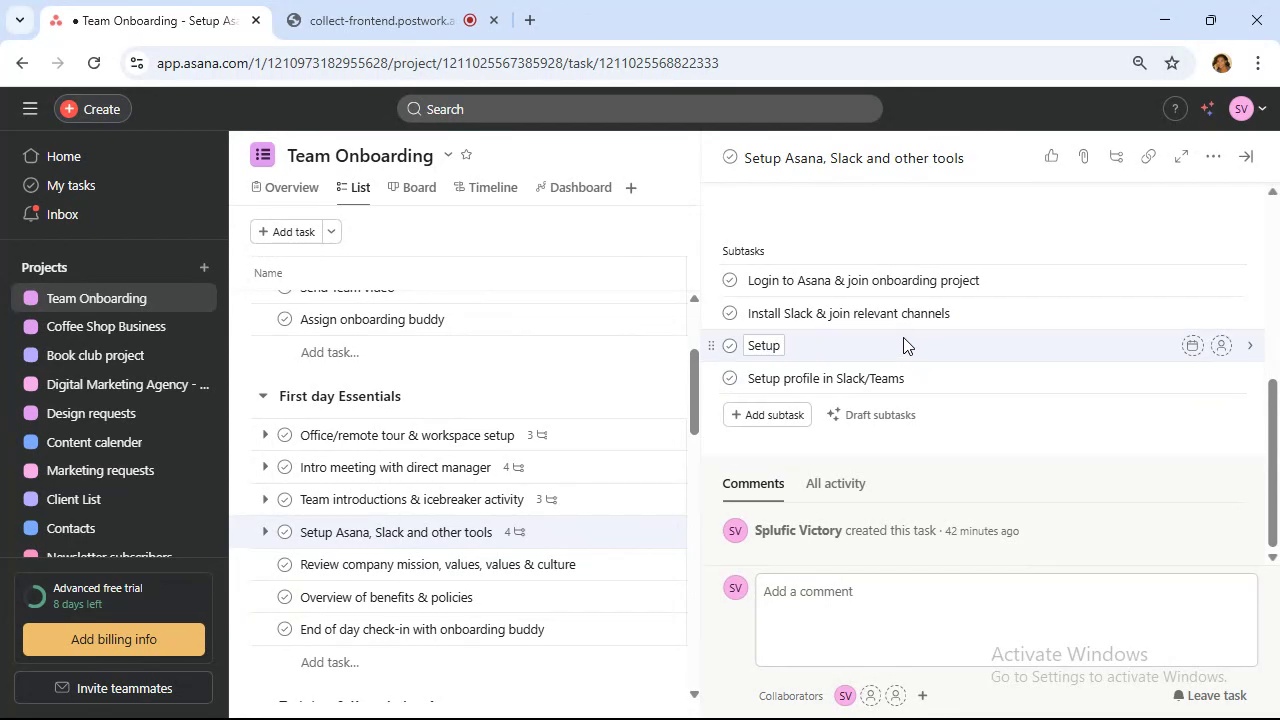 
mouse_move([917, 304])
 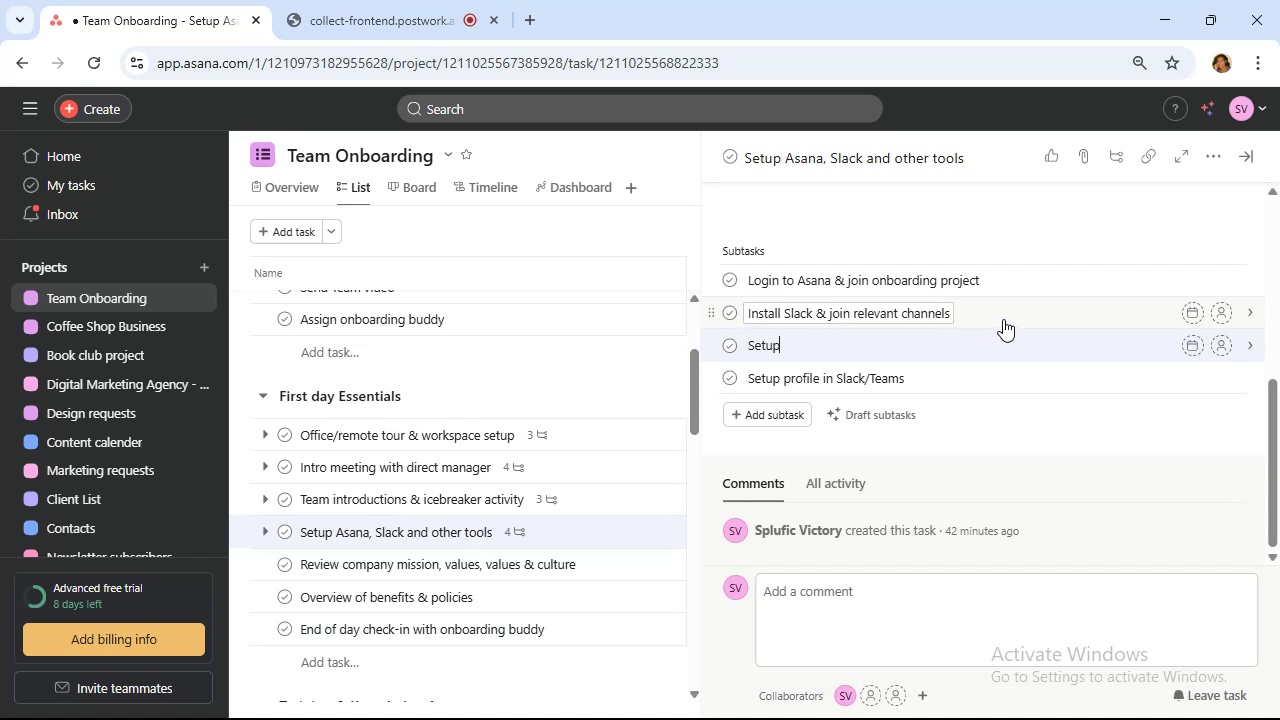 
wait(8.31)
 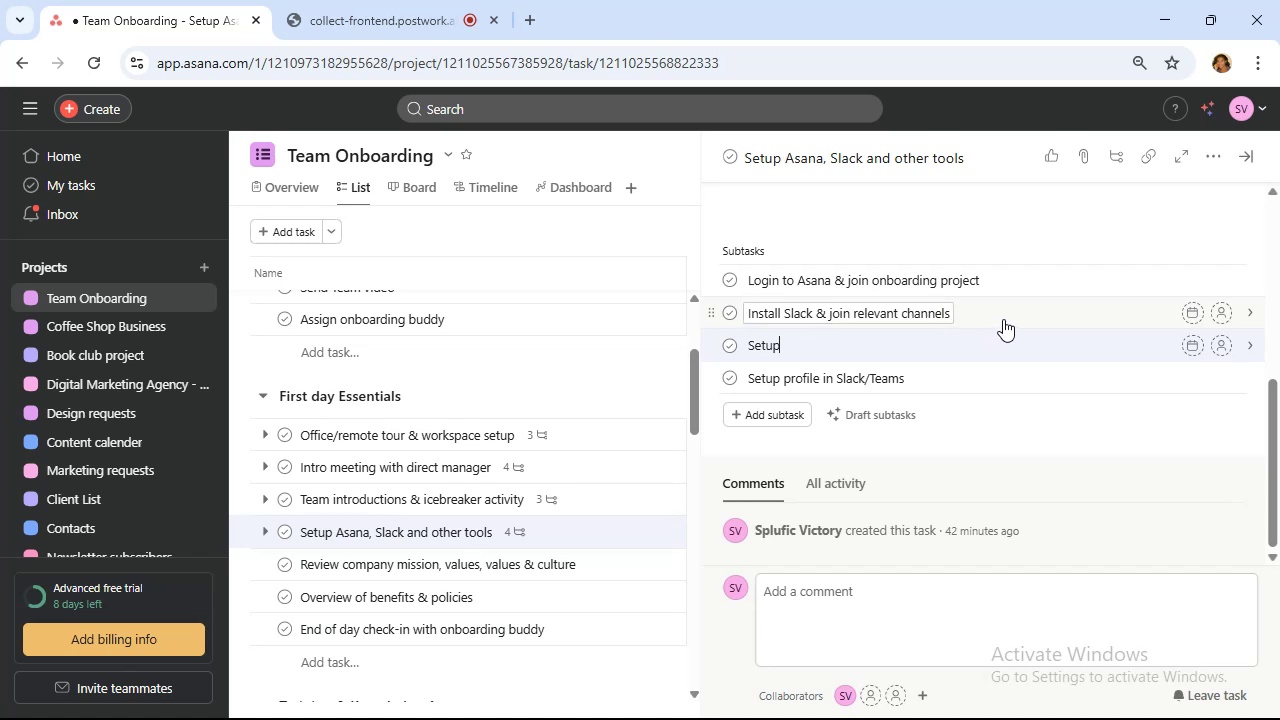 
key(Backspace)
key(Backspace)
key(Backspace)
key(Backspace)
key(Backspace)
type(Access shared drives)
 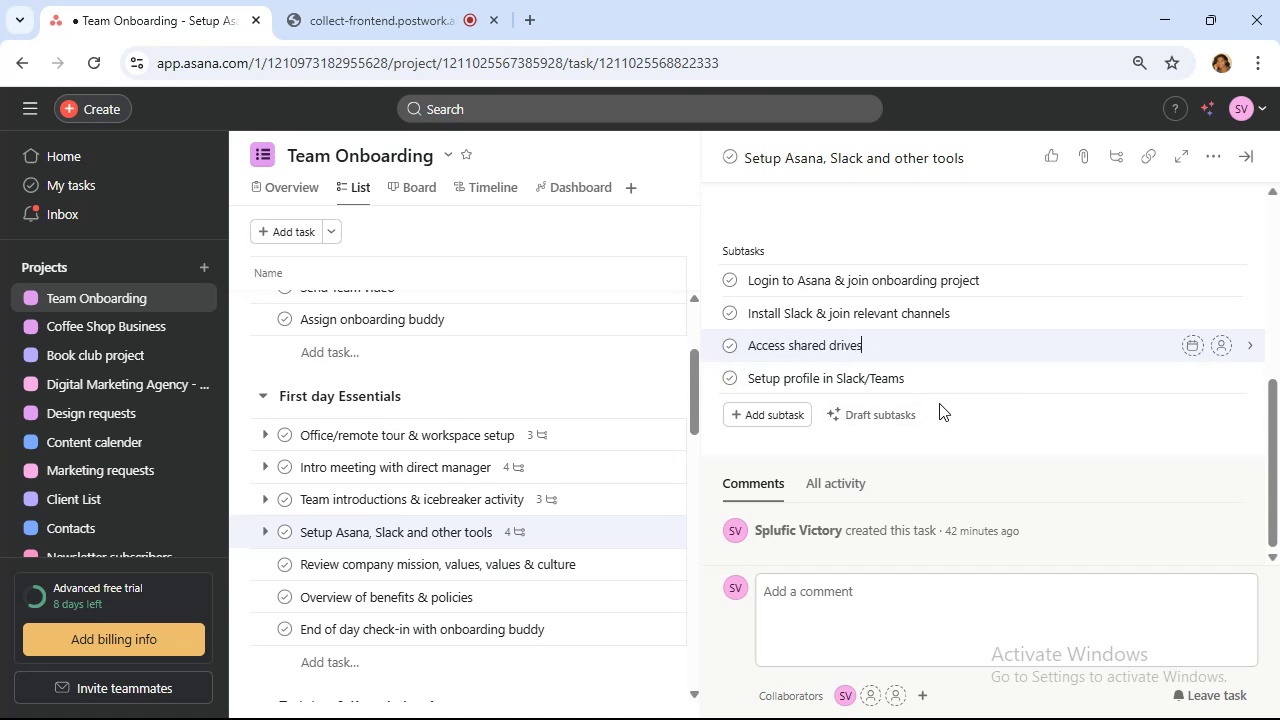 
wait(6.87)
 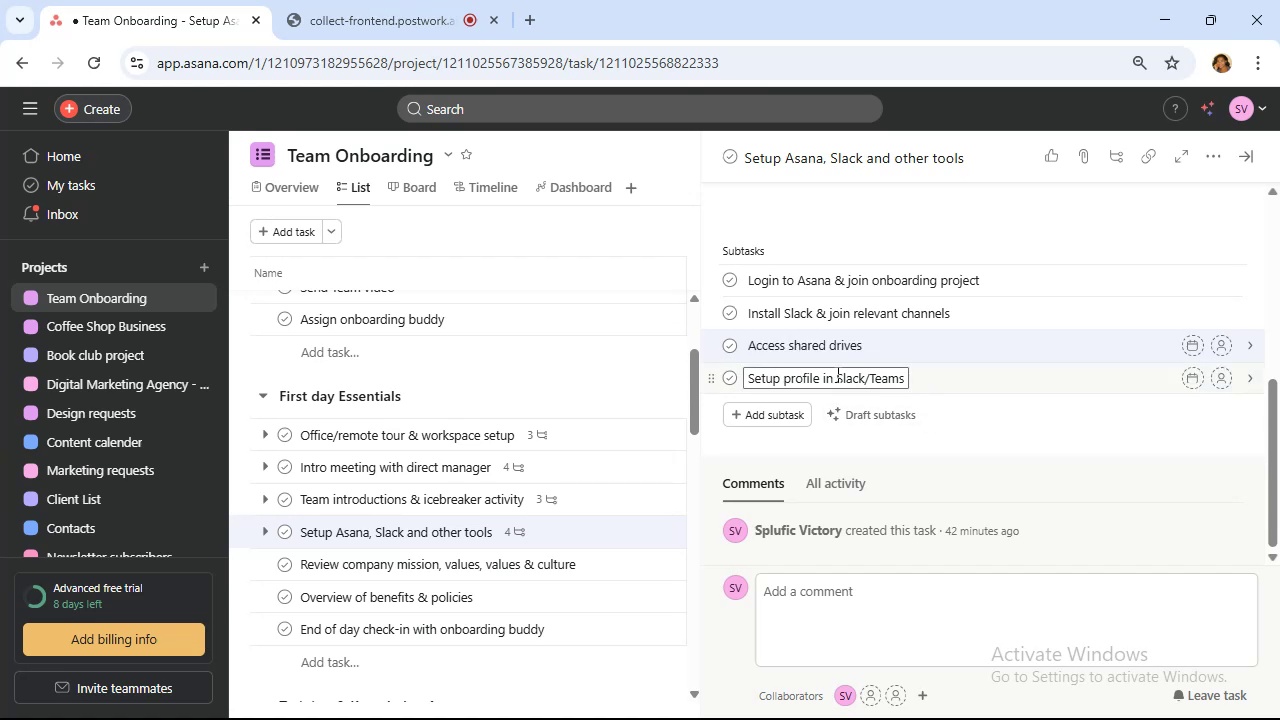 
scroll: coordinate [811, 446], scroll_direction: down, amount: 7.0
 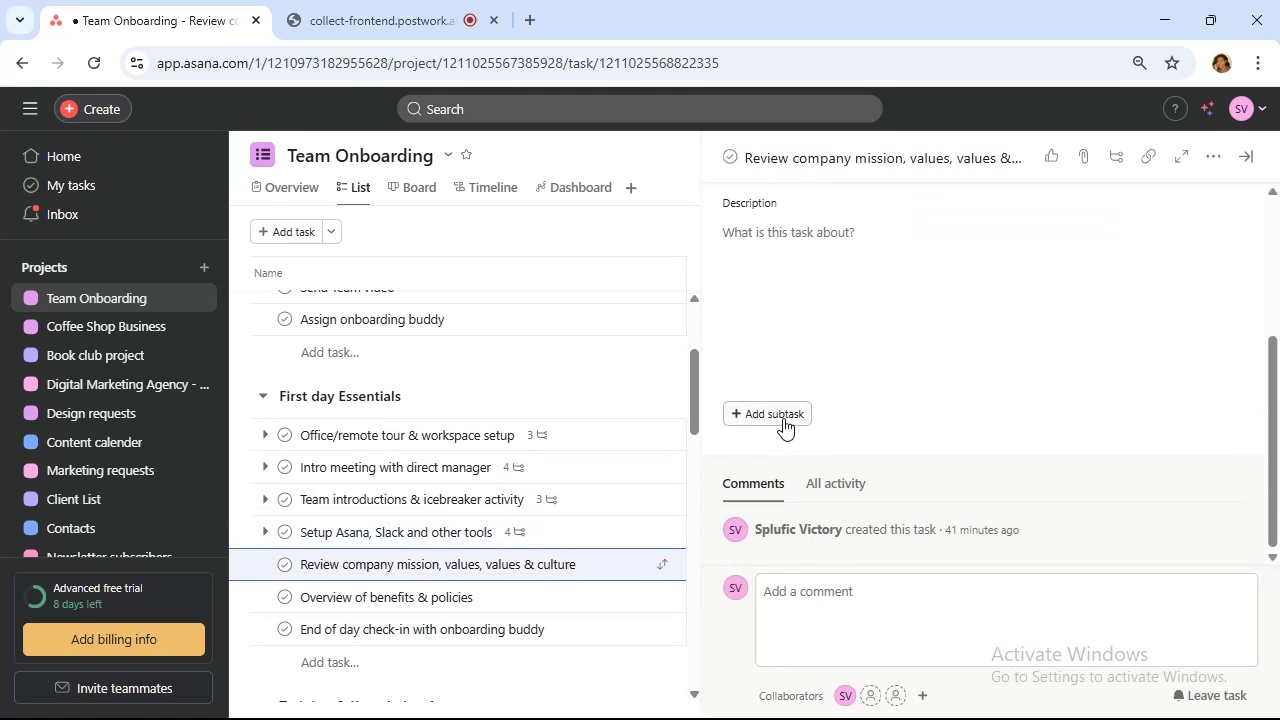 
left_click([779, 416])
 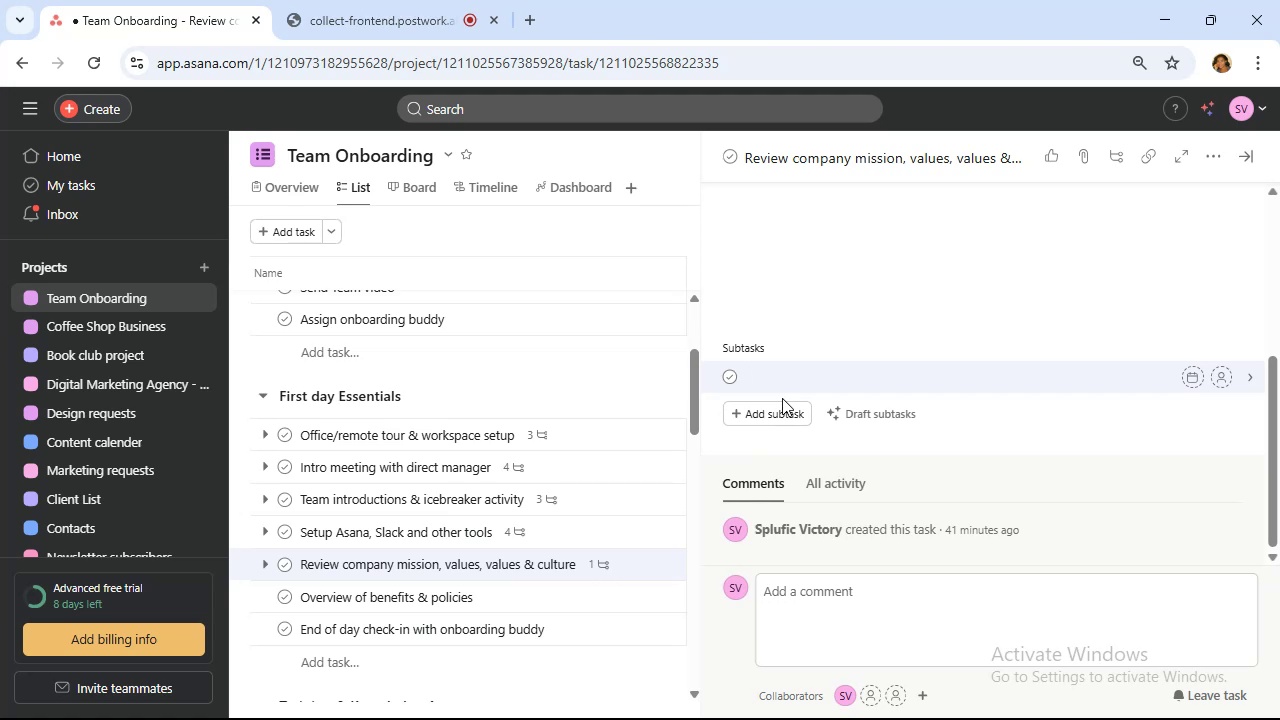 
wait(14.32)
 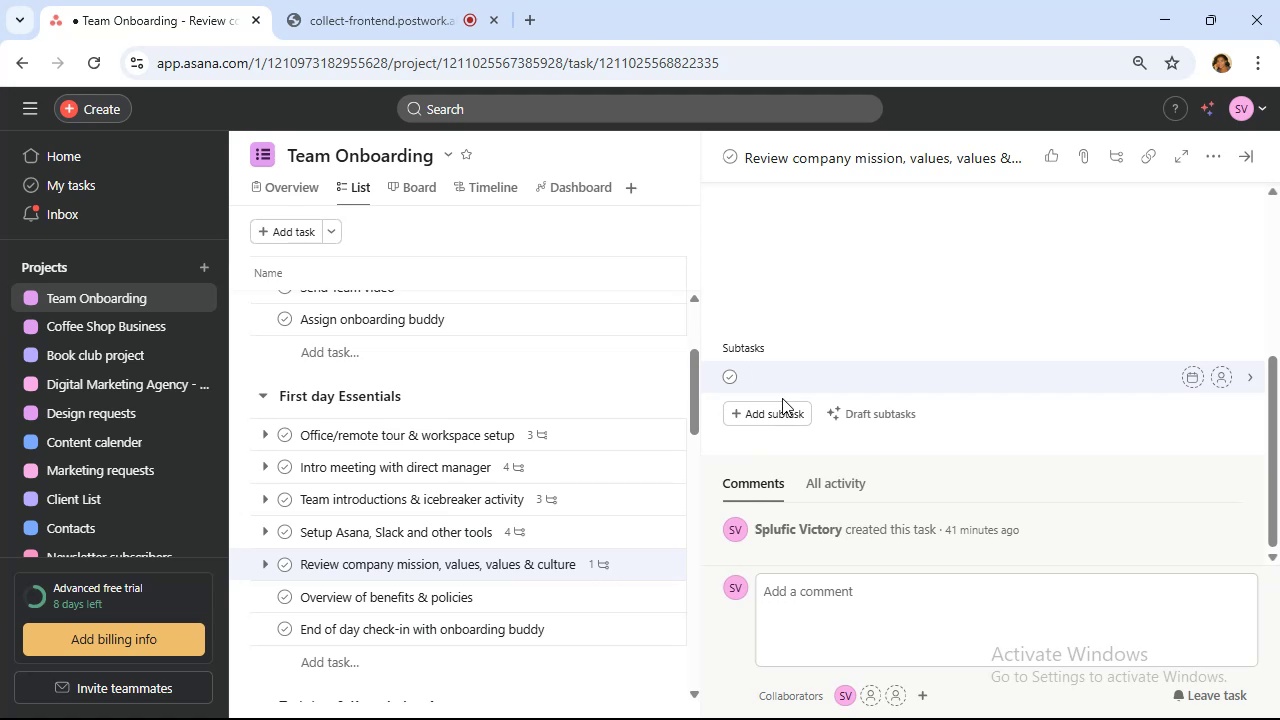 
mouse_move([805, 412])
 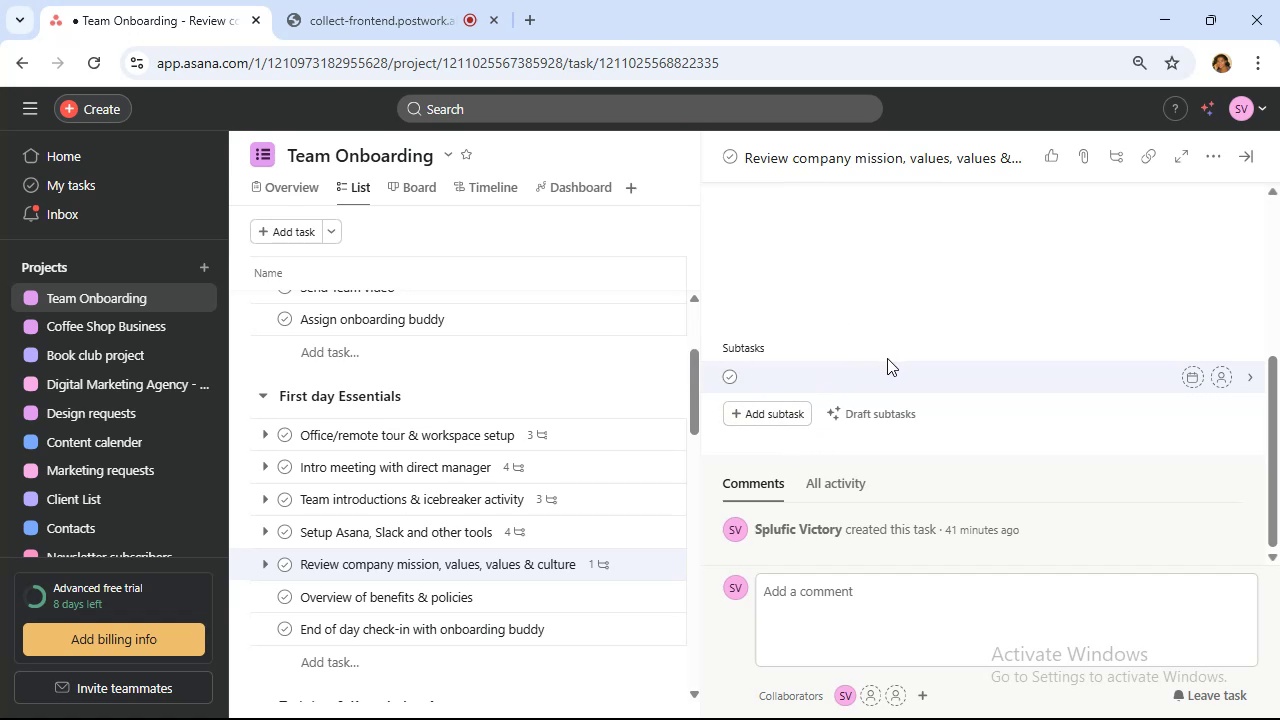 
wait(5.58)
 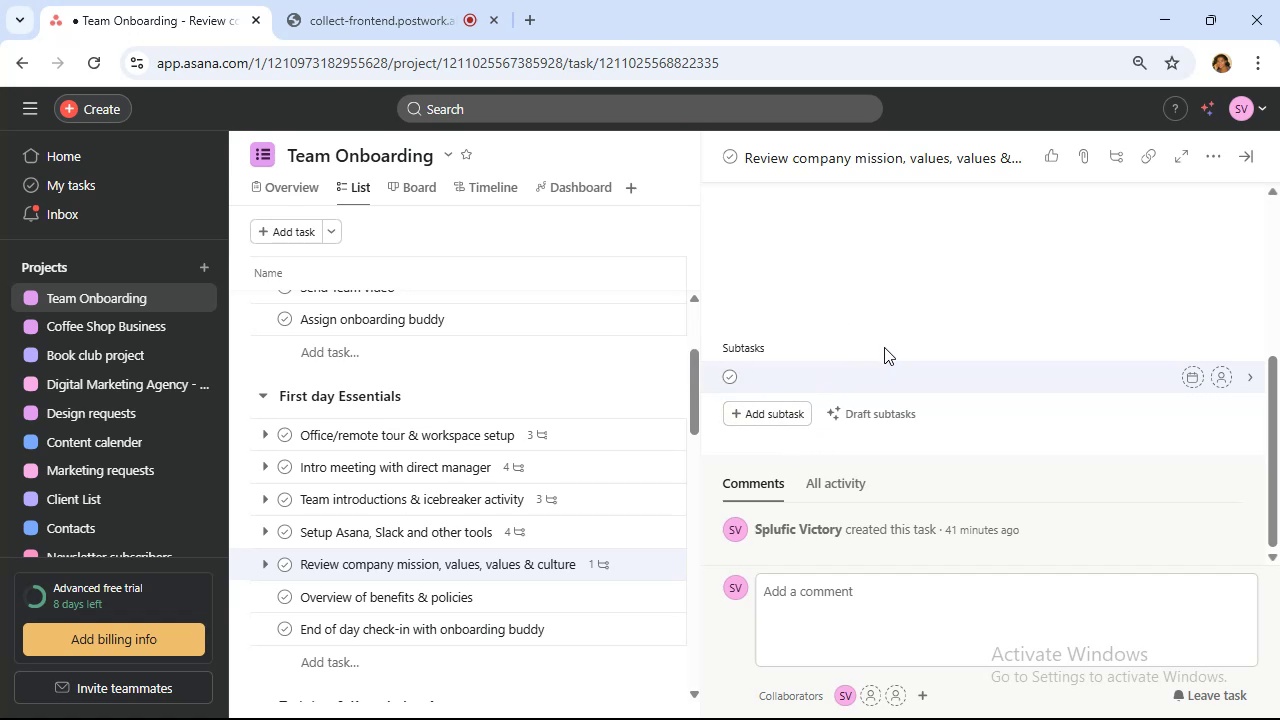 
type(Missiob)
key(Backspace)
type(n, vision)
 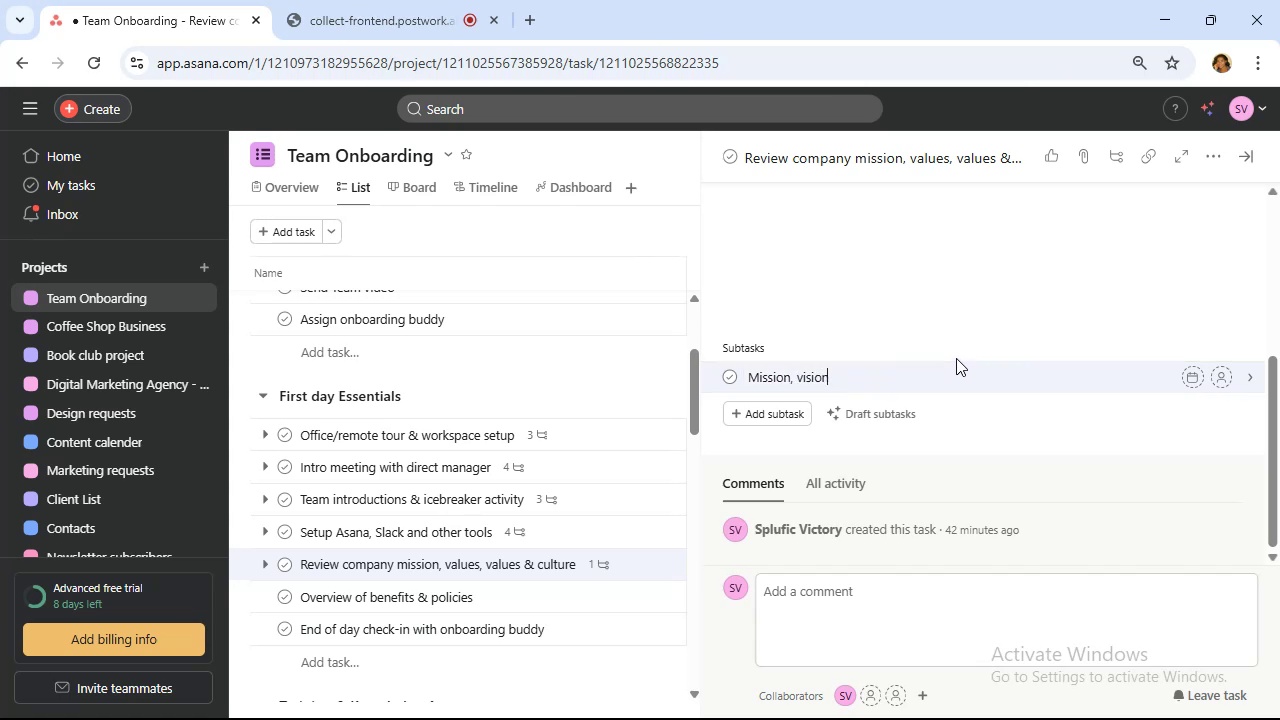 
type(, & core values discussion)
 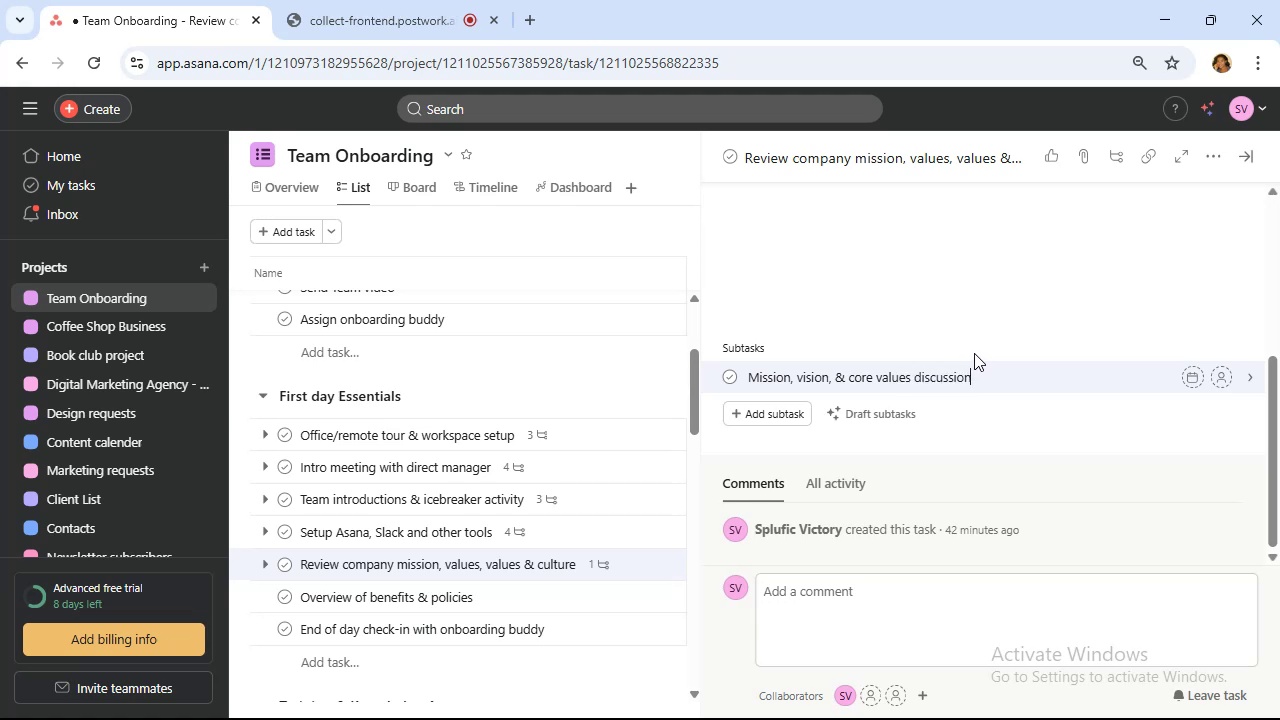 
left_click([757, 413])
 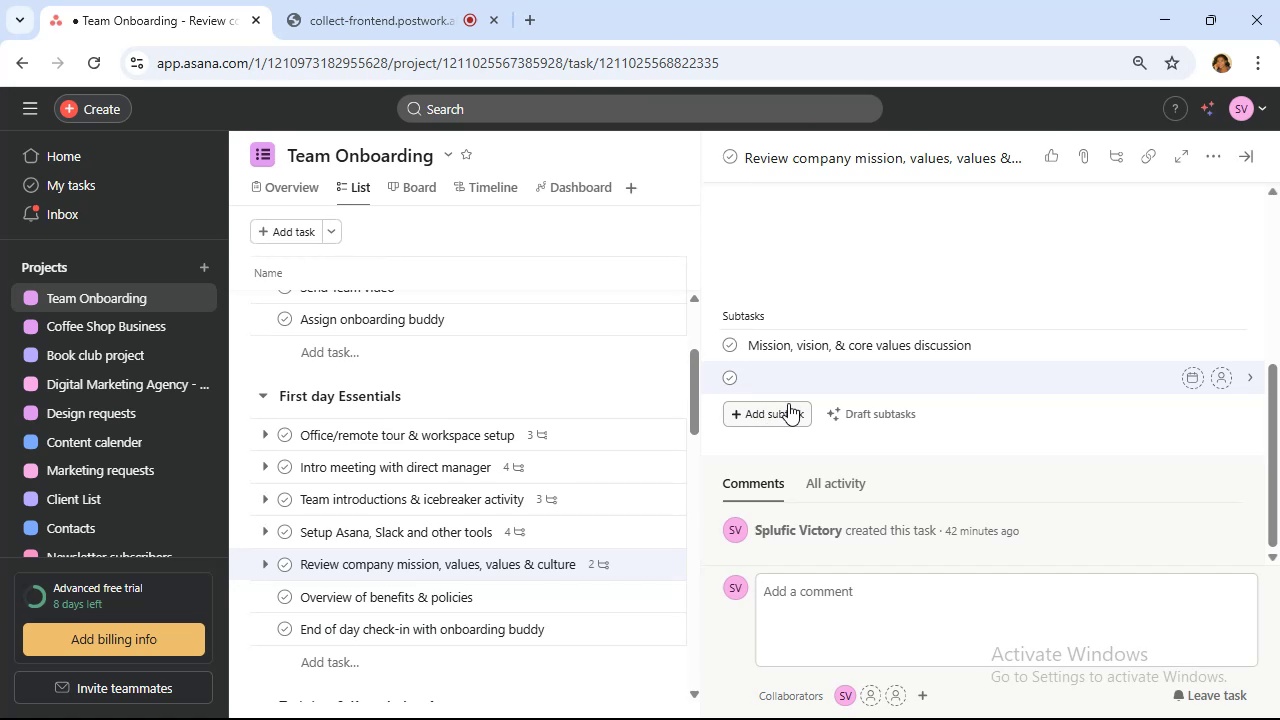 
type(Key achievements & current goals)
 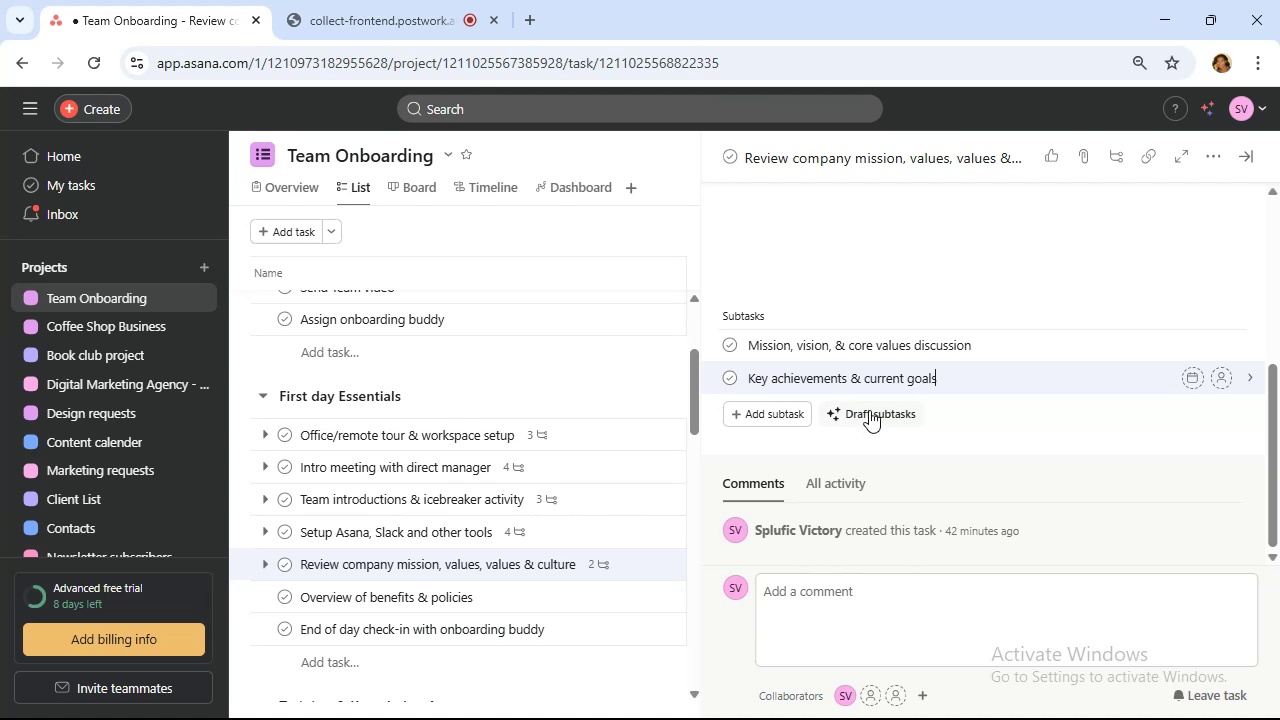 
wait(6.96)
 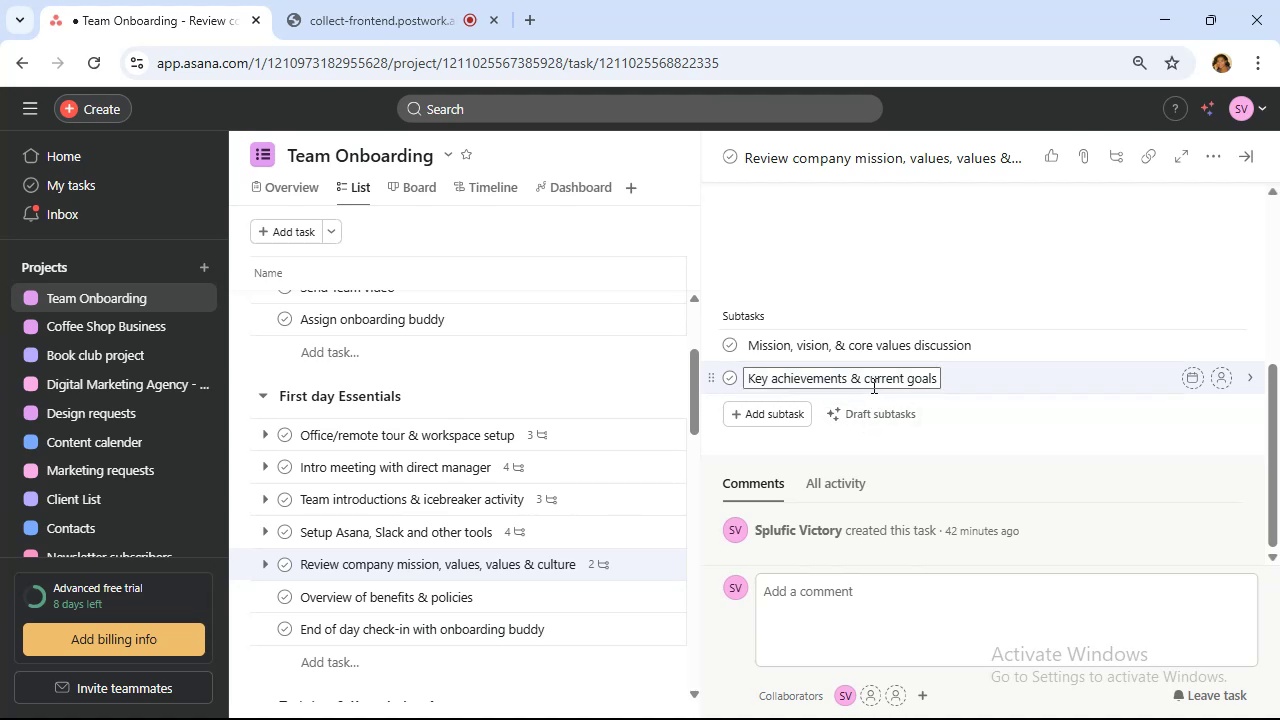 
scroll: coordinate [607, 464], scroll_direction: down, amount: 2.0
 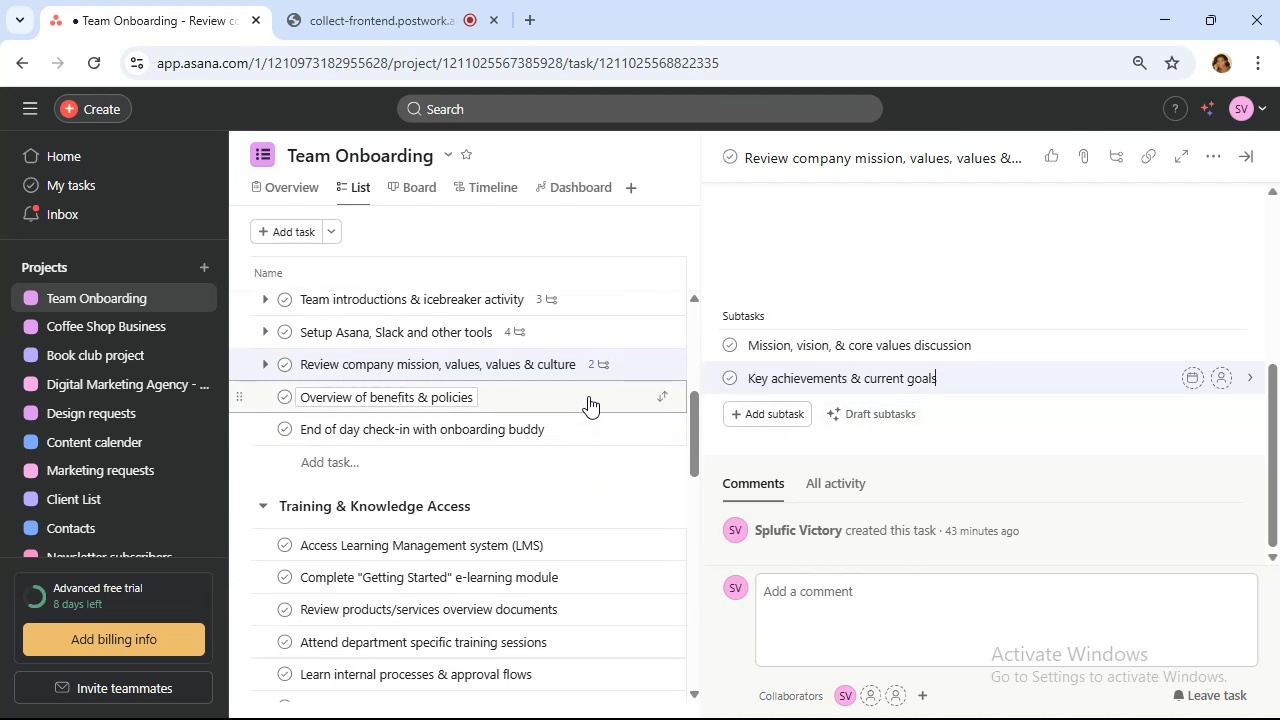 
left_click([589, 396])
 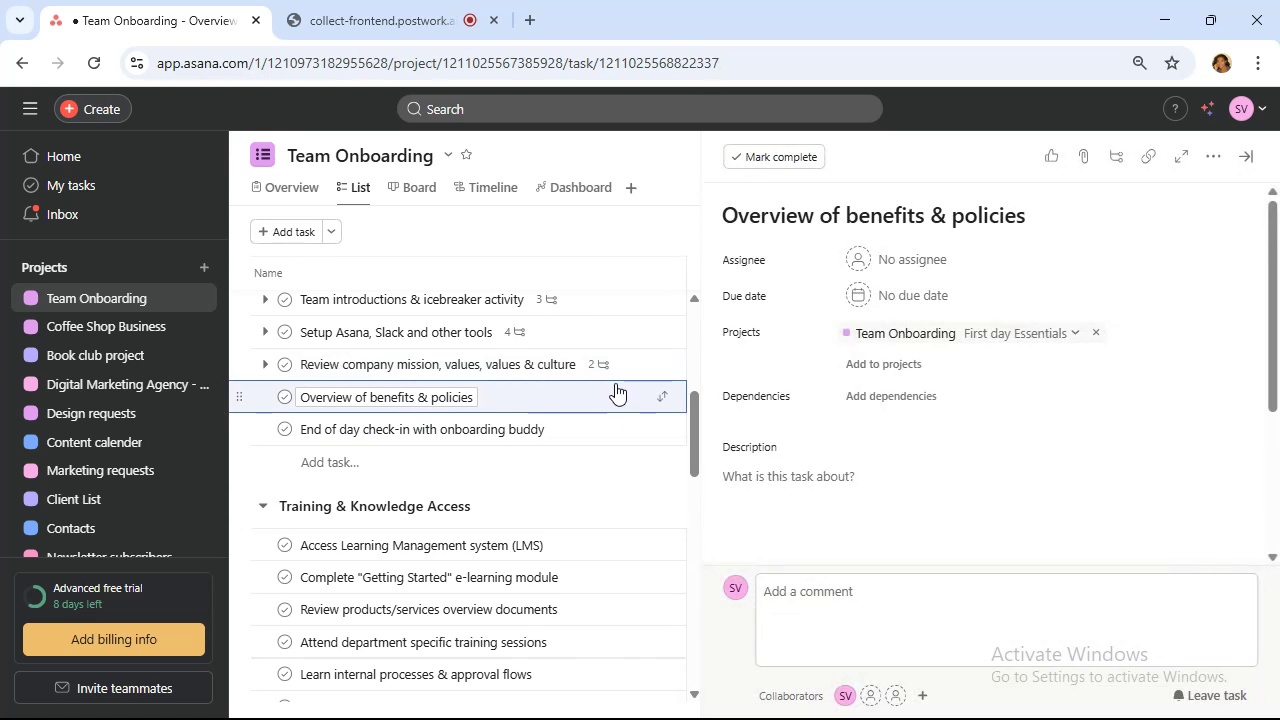 
wait(6.16)
 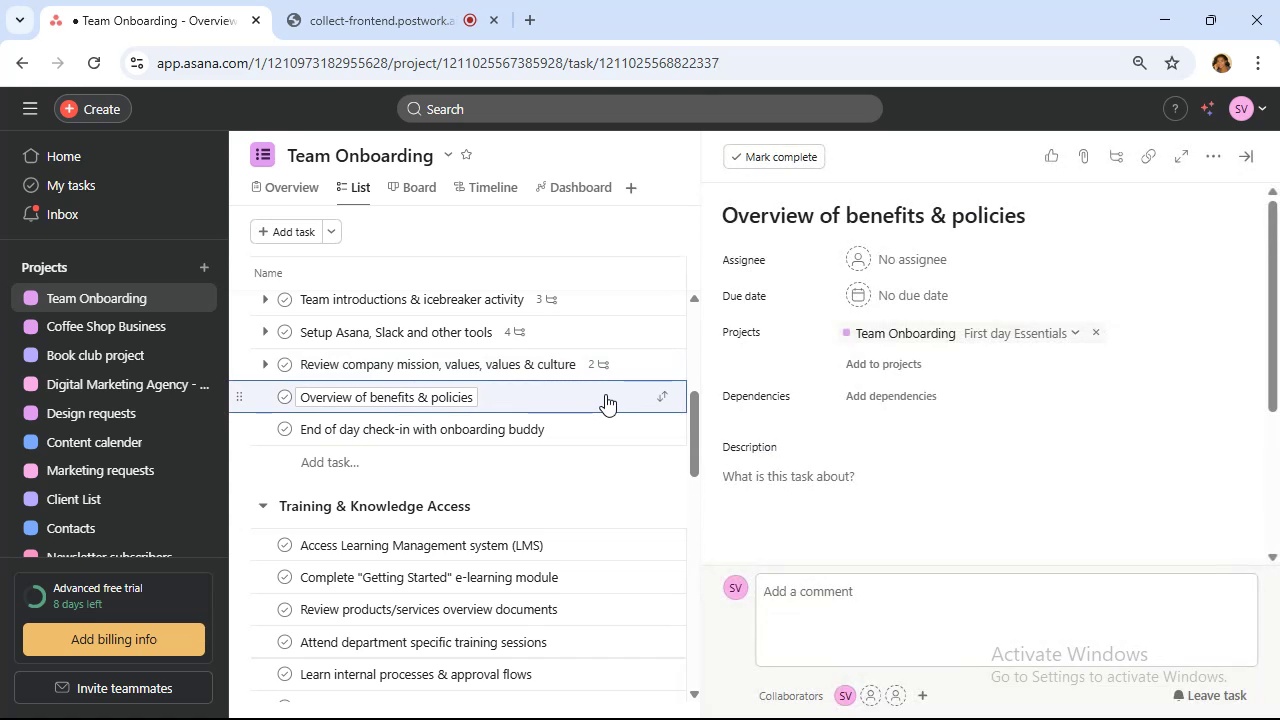 
scroll: coordinate [787, 450], scroll_direction: down, amount: 4.0
 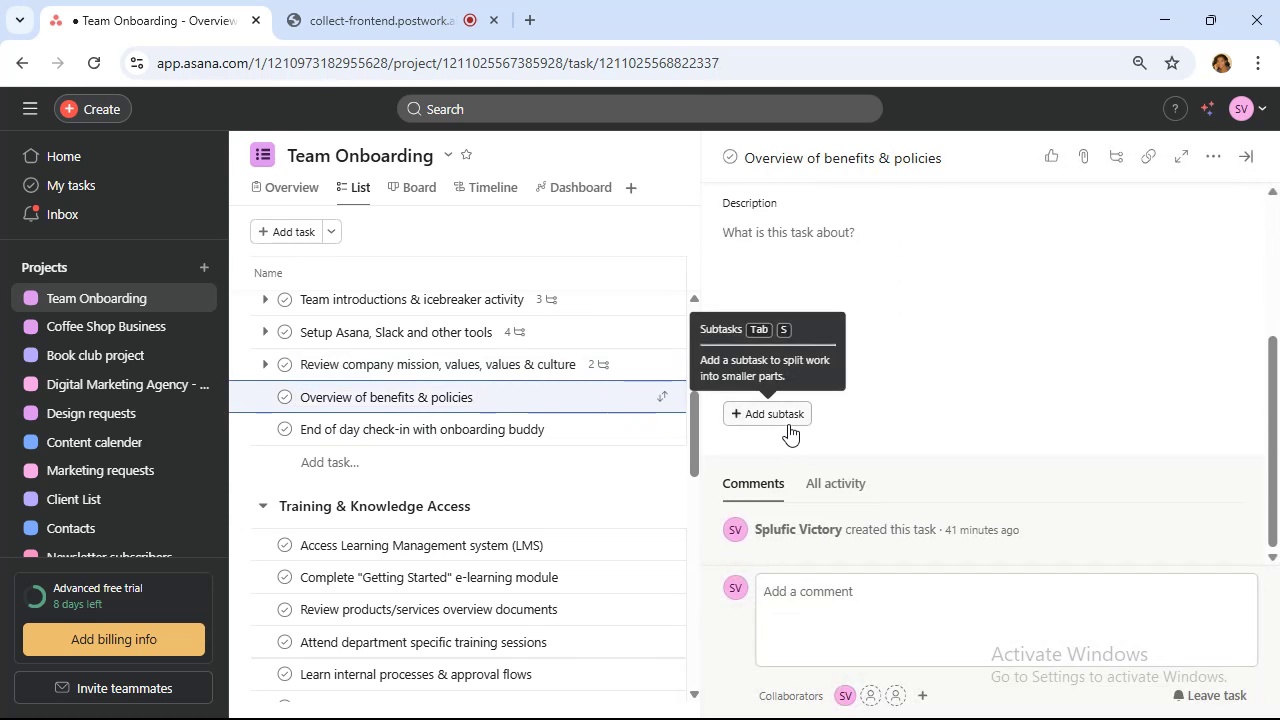 
left_click([788, 424])
 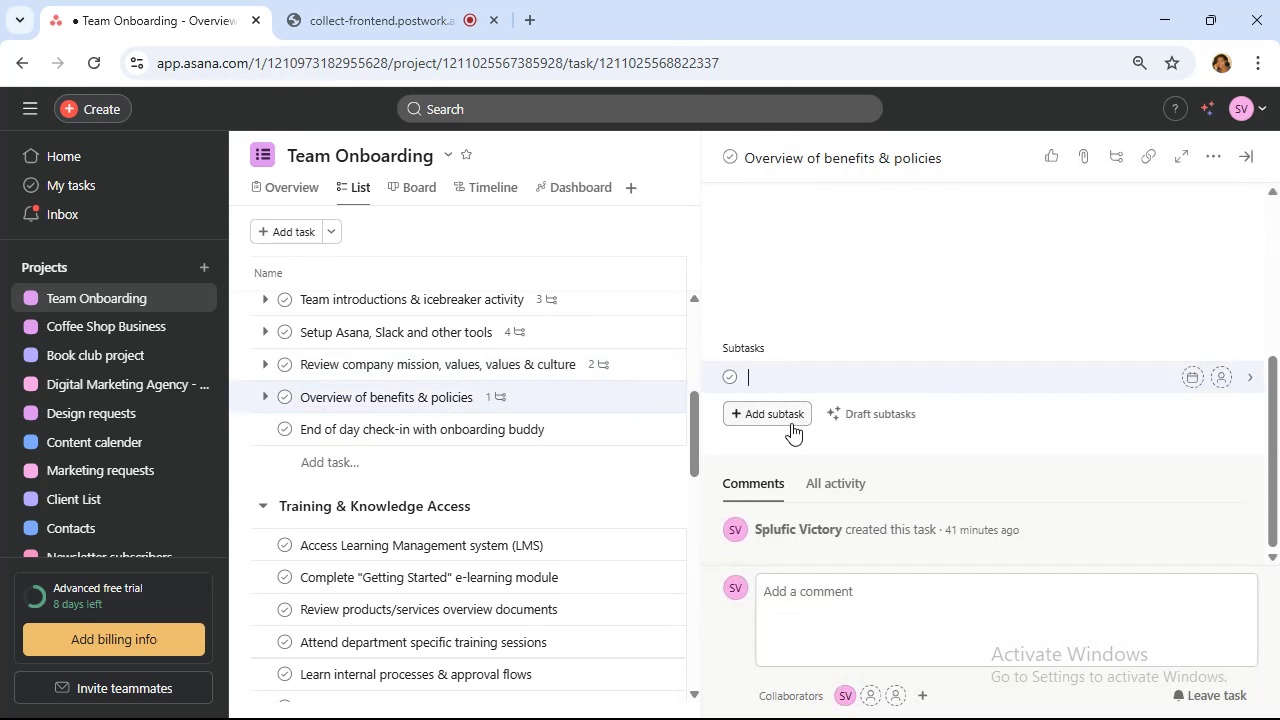 
type(Walkthrough of benefits portal)
 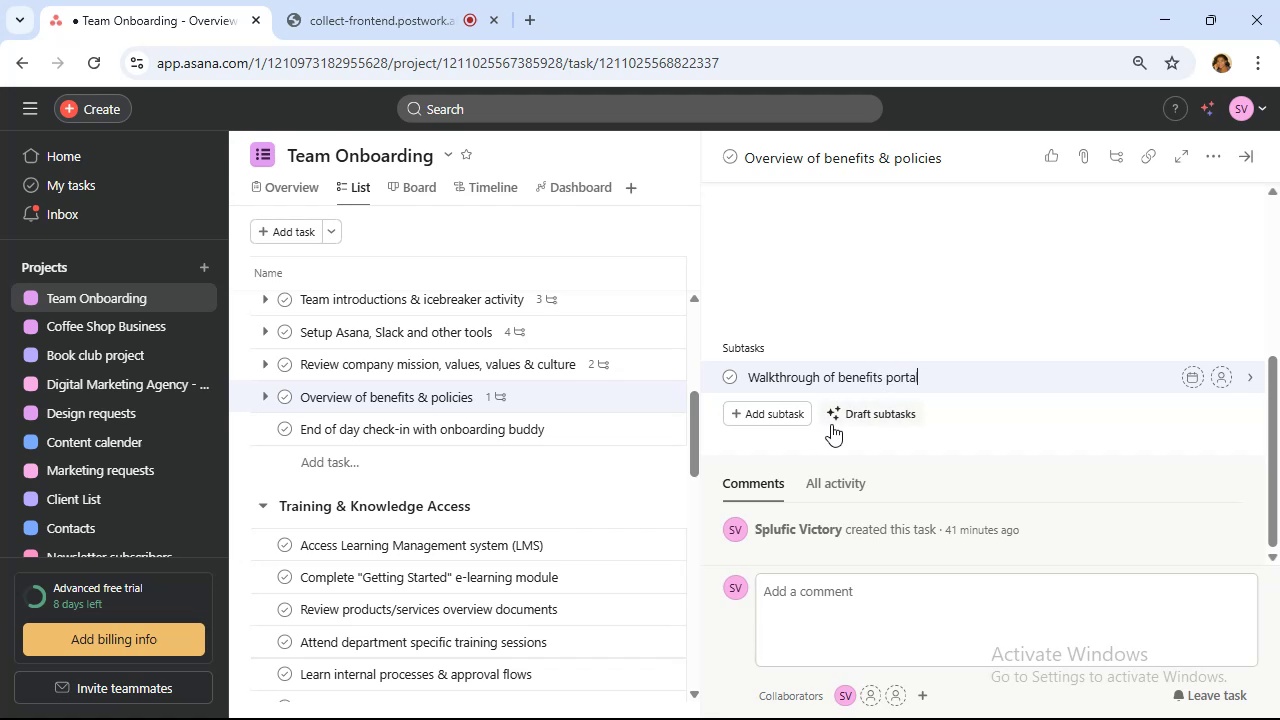 
key(Enter)
 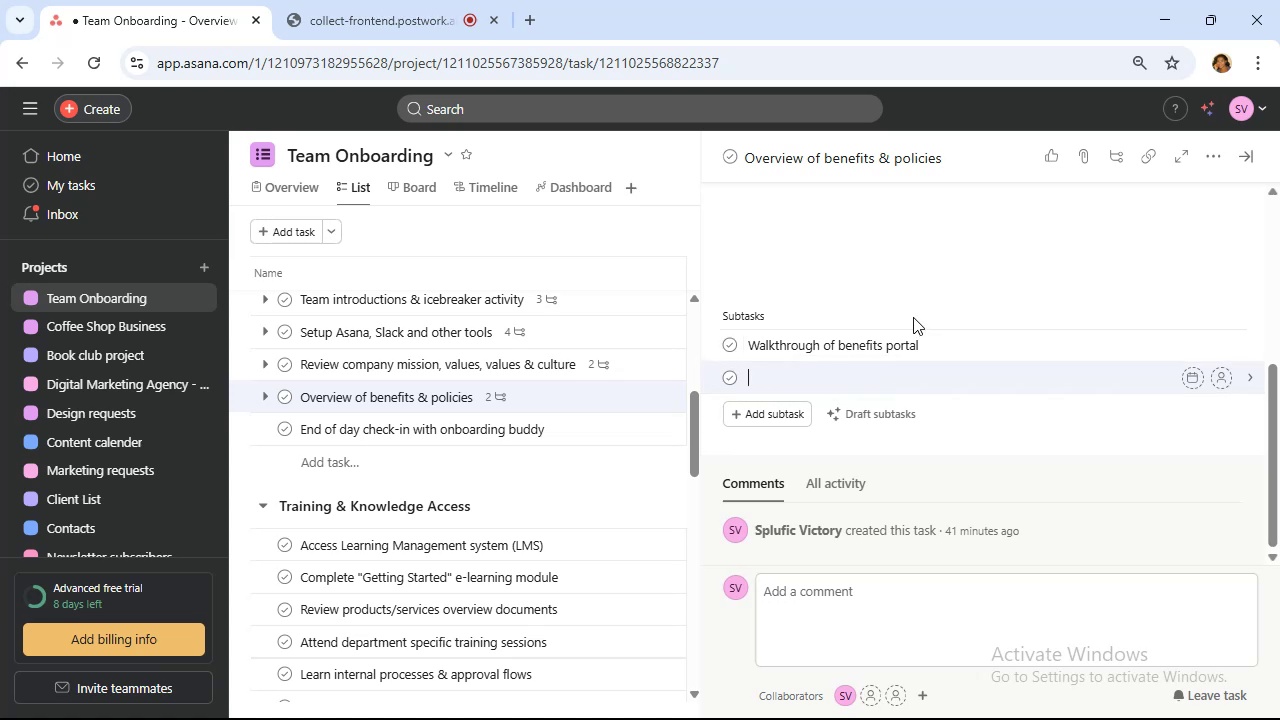 
wait(8.26)
 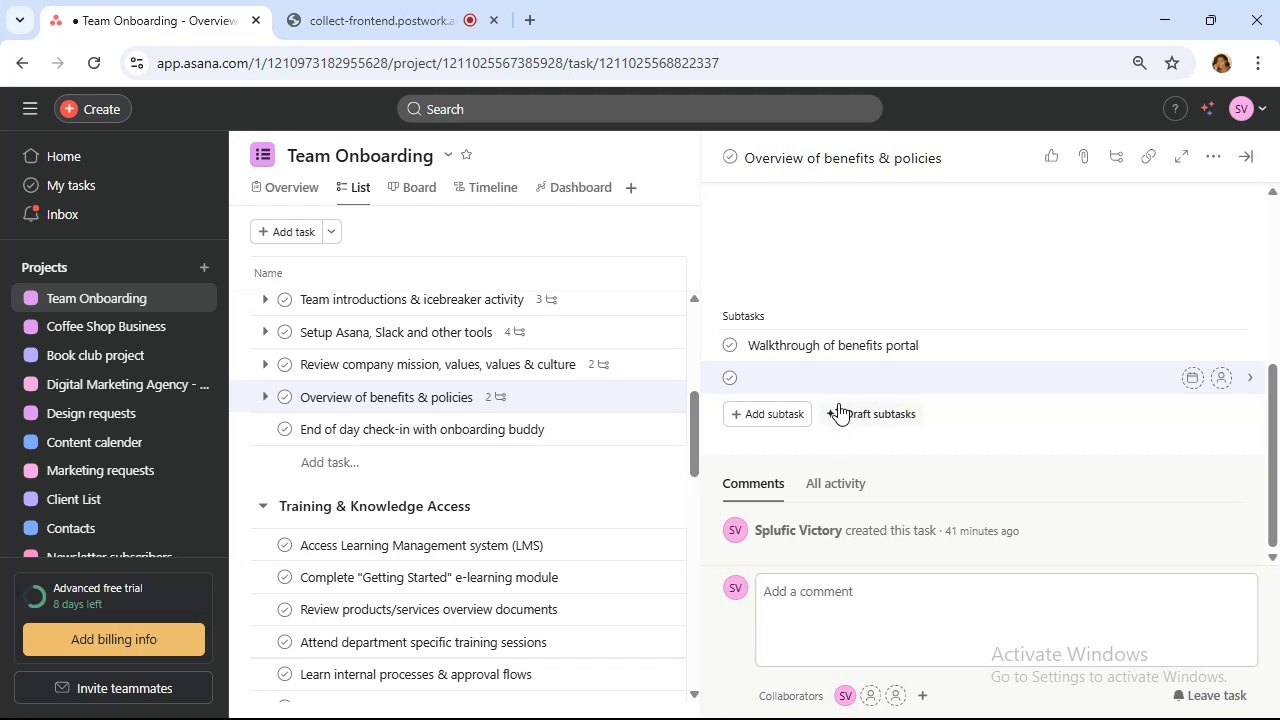 
type(Review leave policy)
 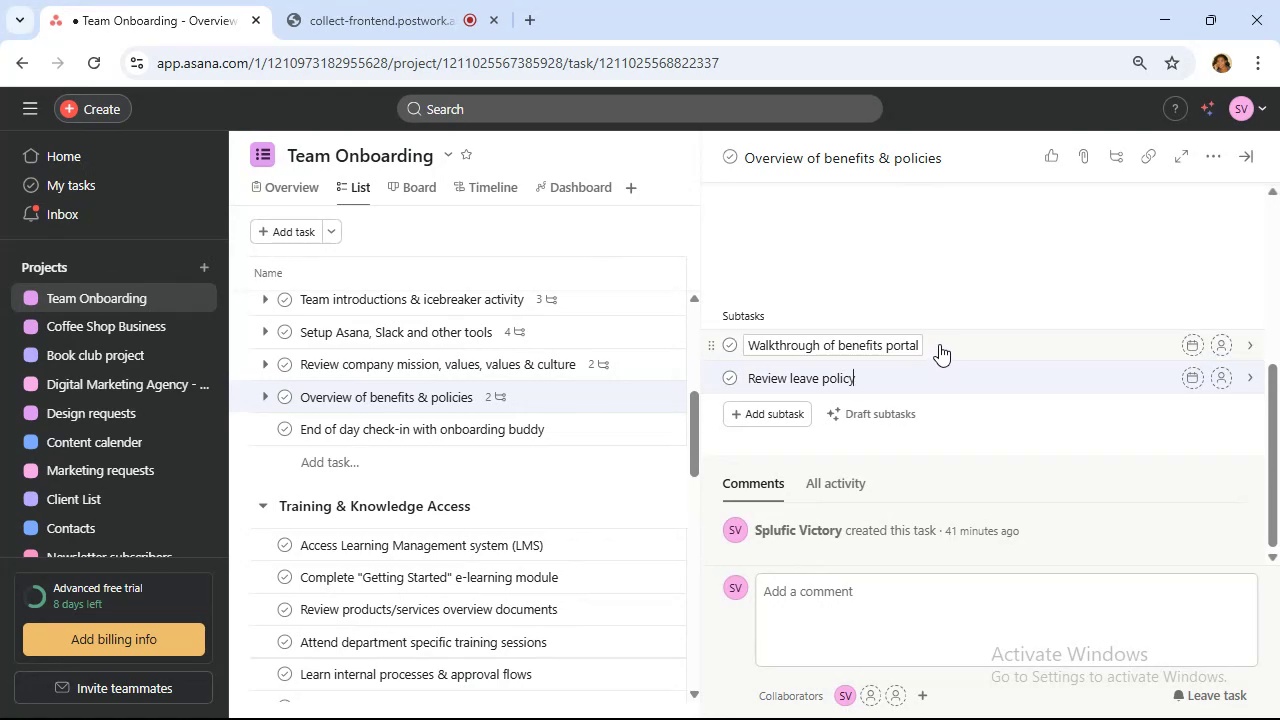 
mouse_move([786, 421])
 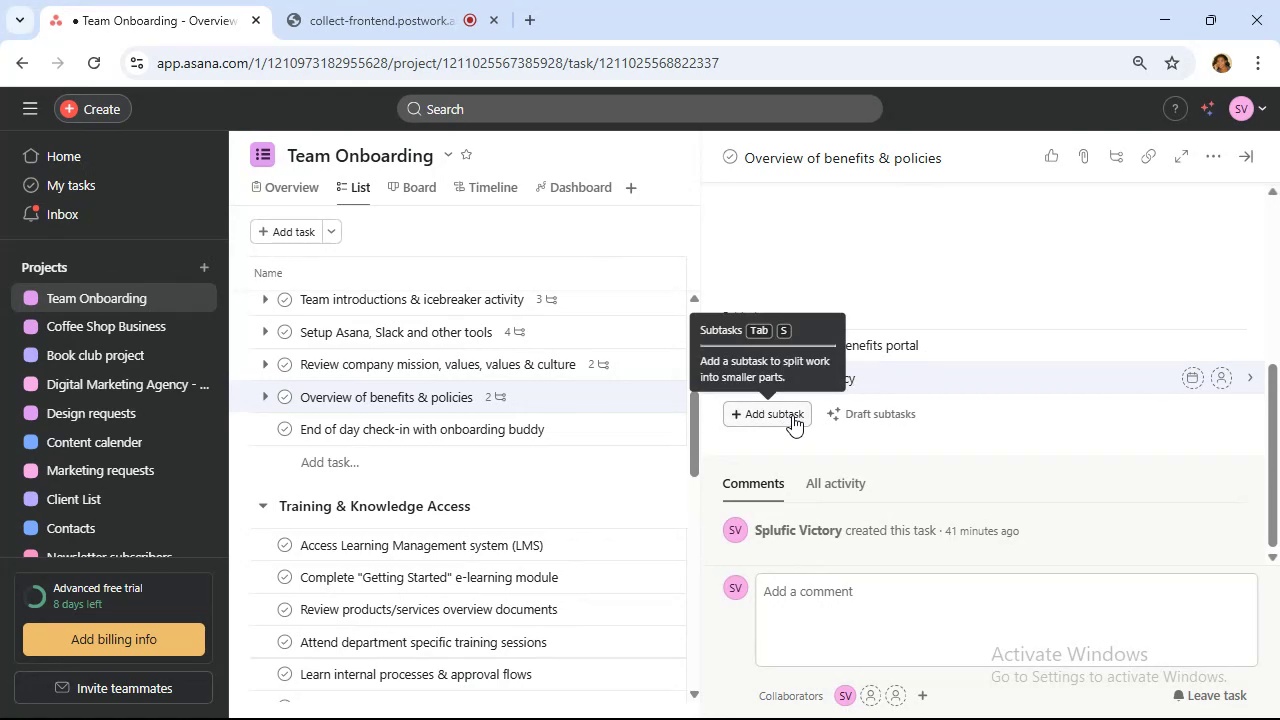 
left_click([792, 415])
 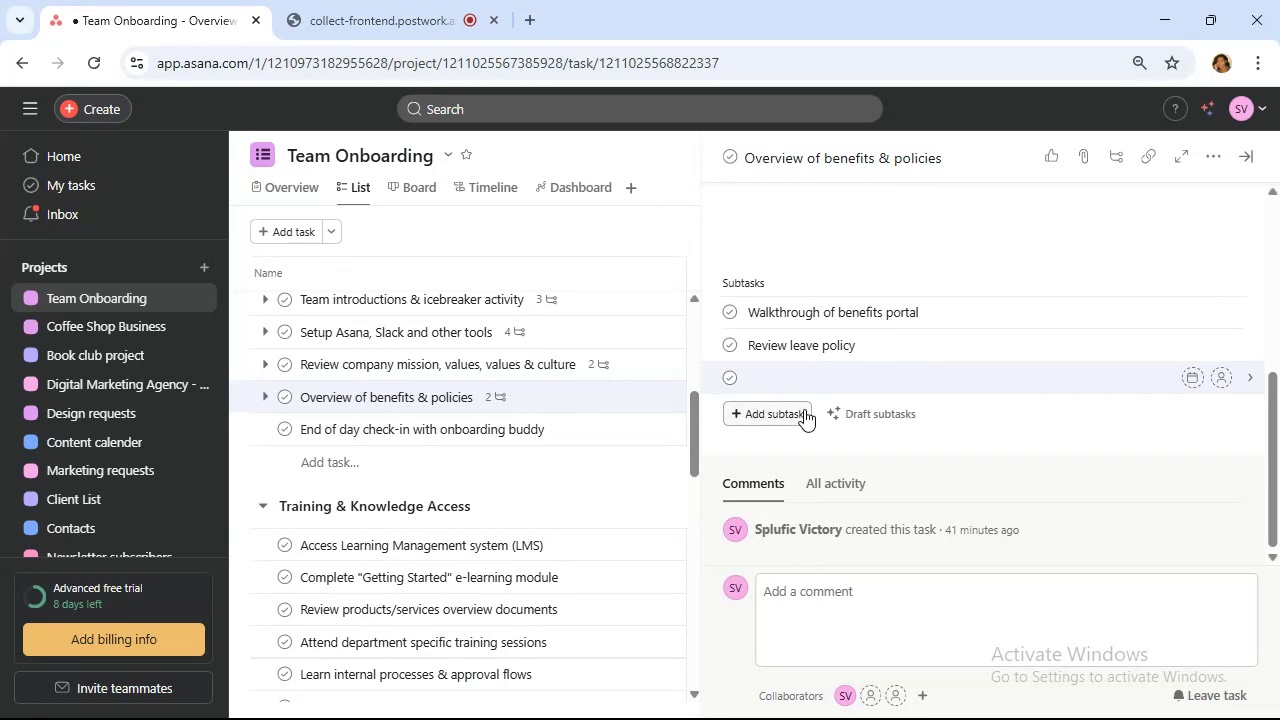 
type(Review expensereimbursement)
 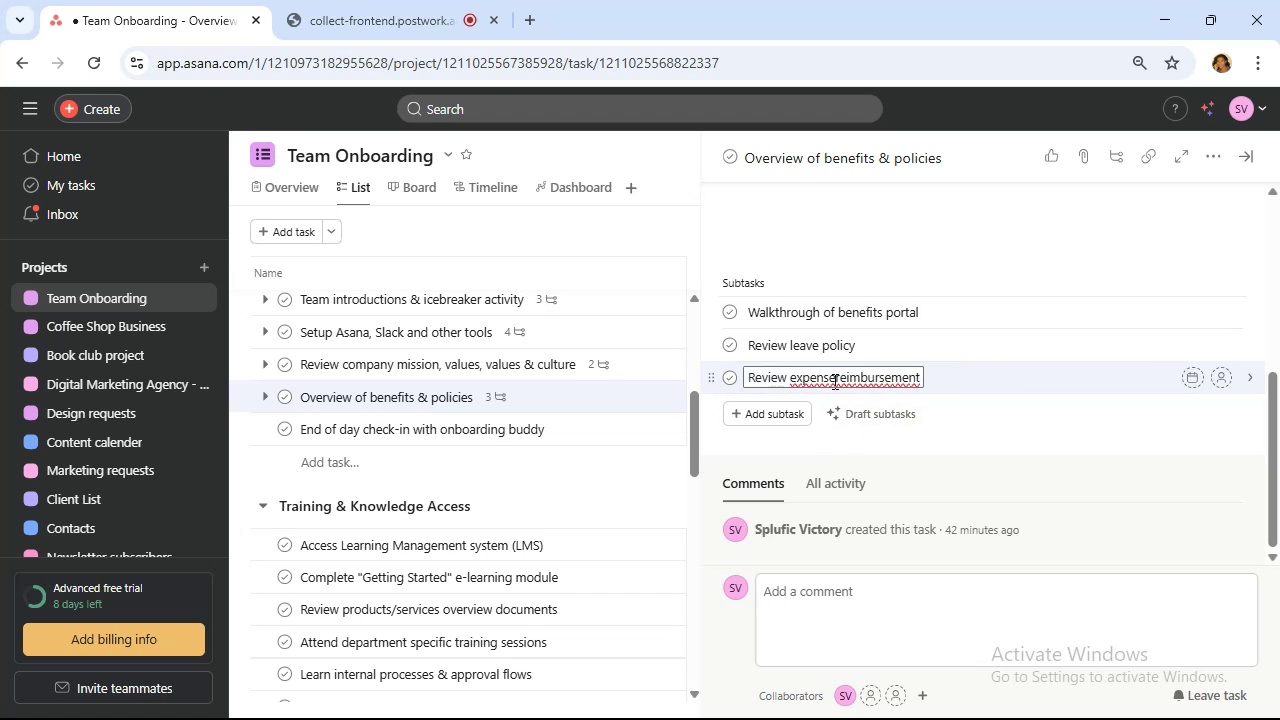 
left_click([834, 375])
 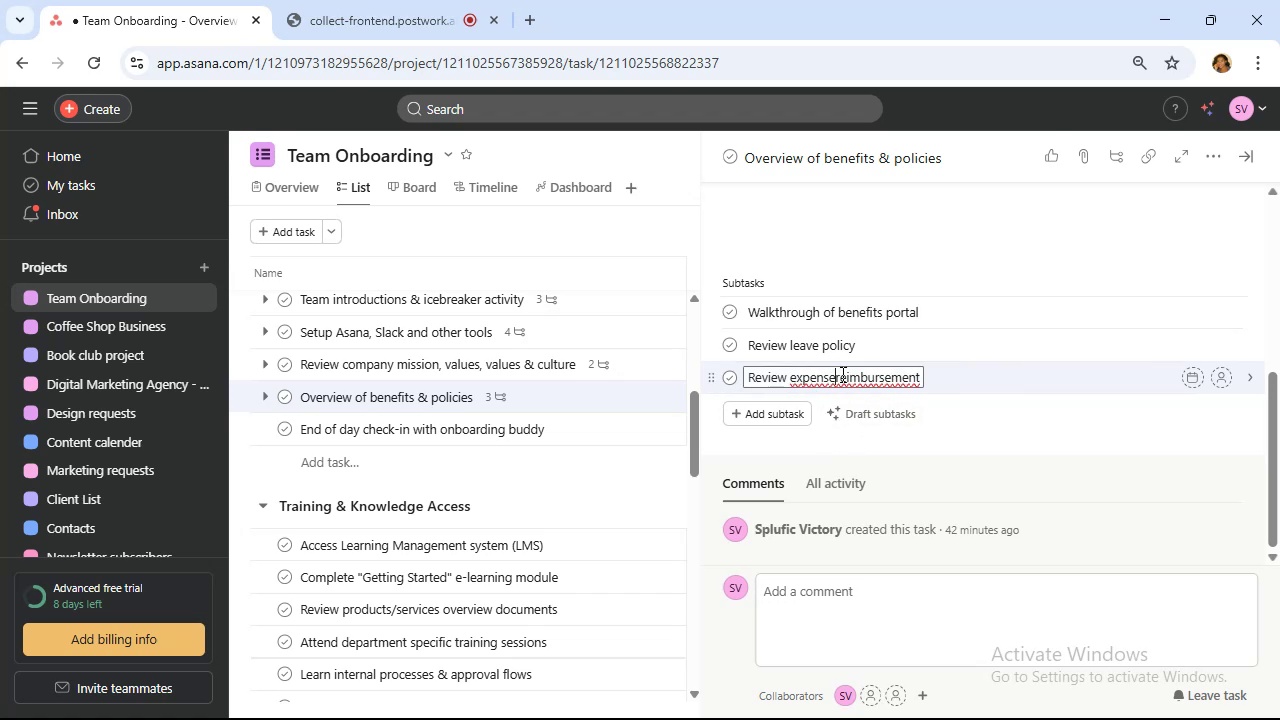 
key(Space)
 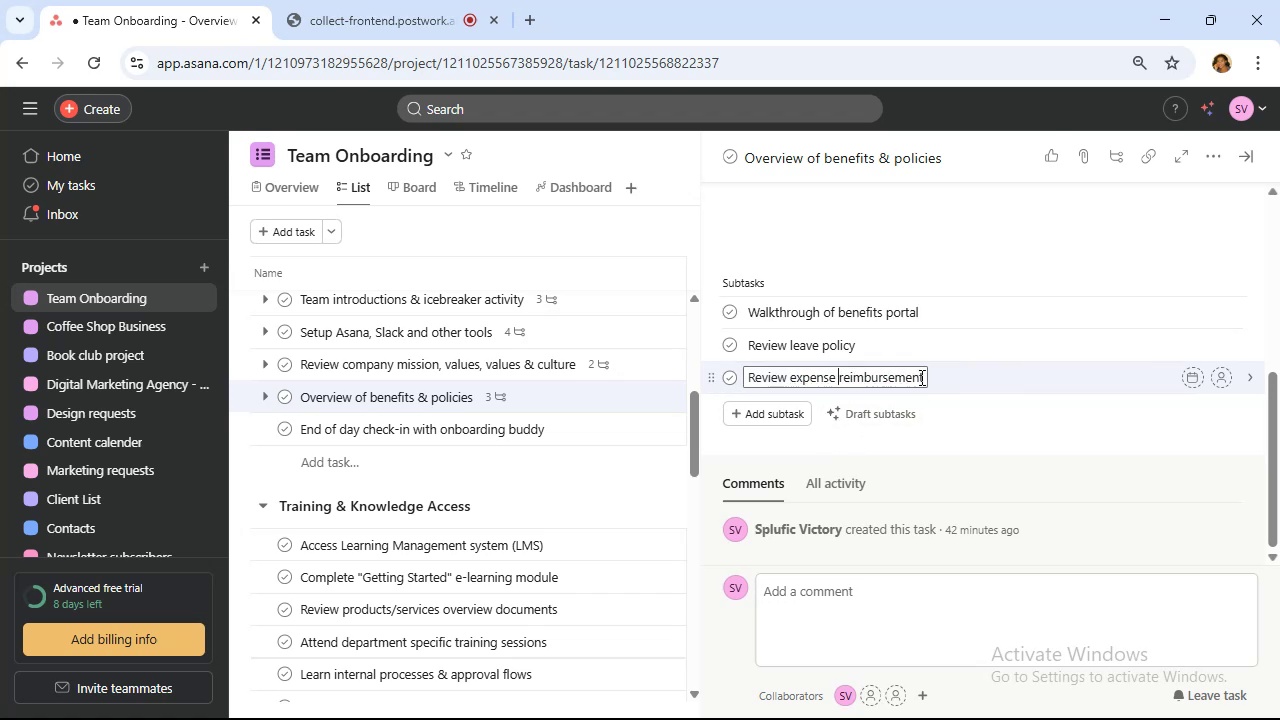 
left_click([920, 377])
 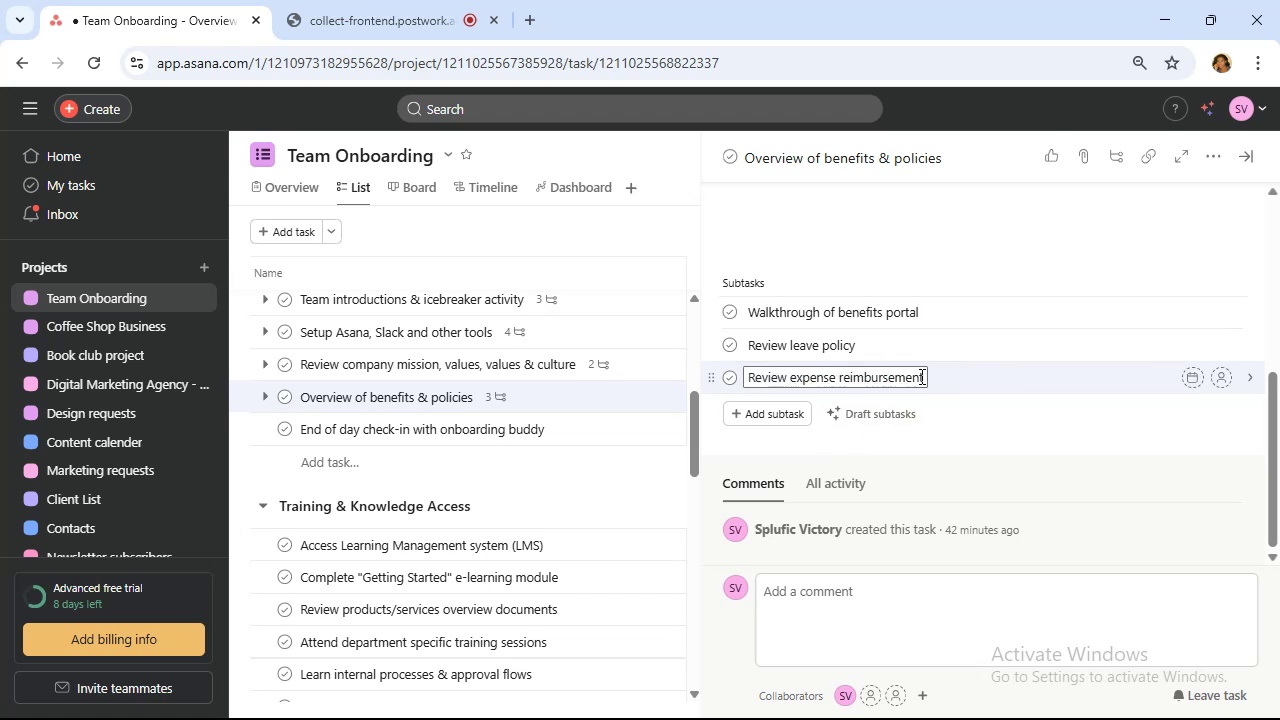 
key(ArrowRight)
 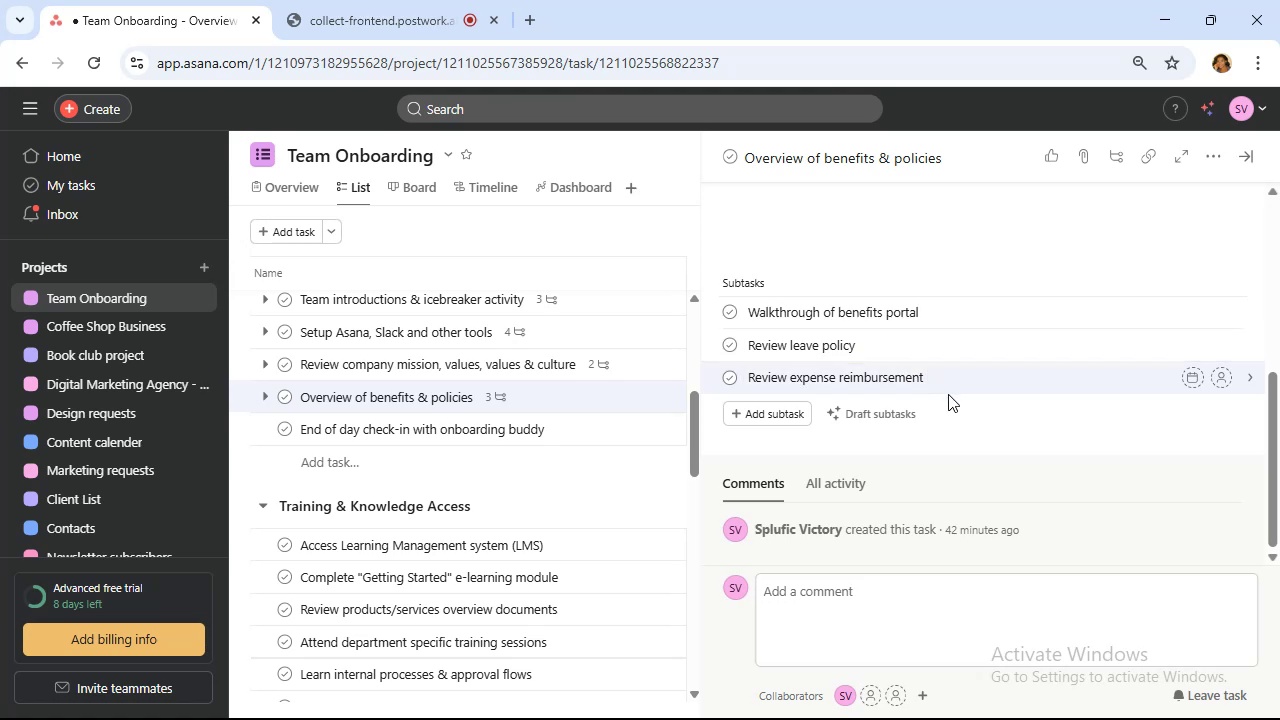 
type( processes)
 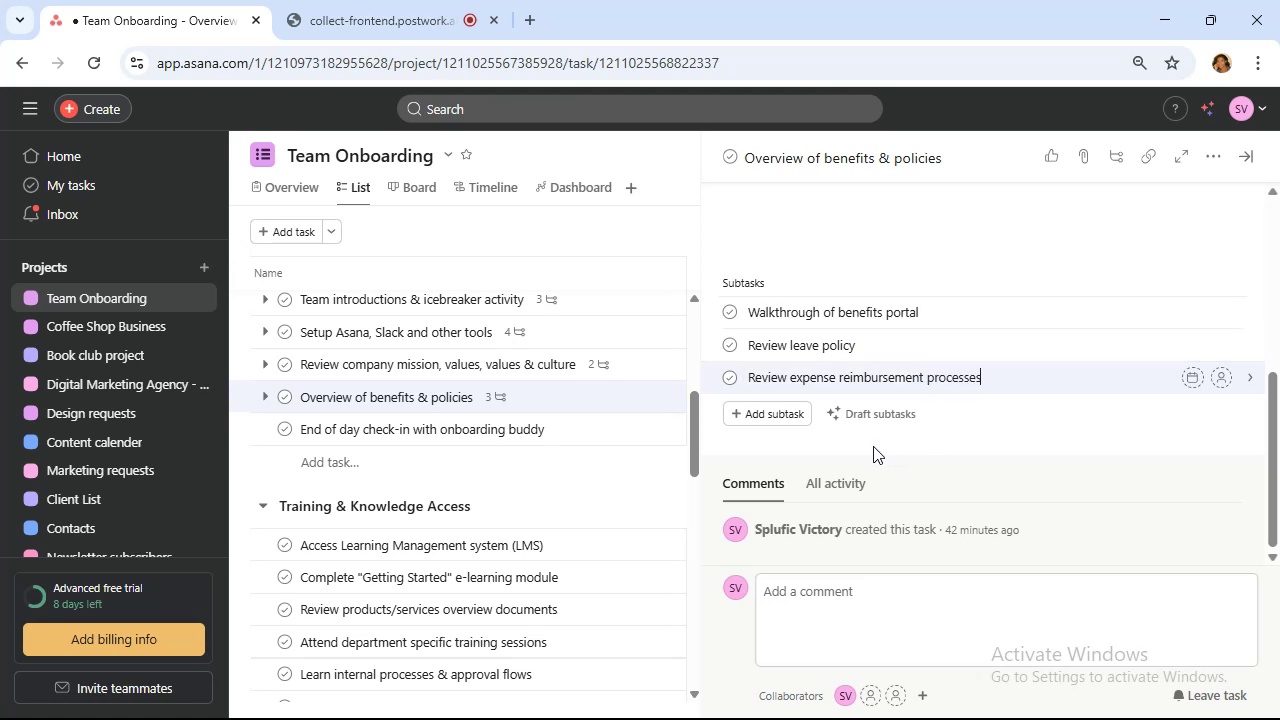 
mouse_move([774, 400])
 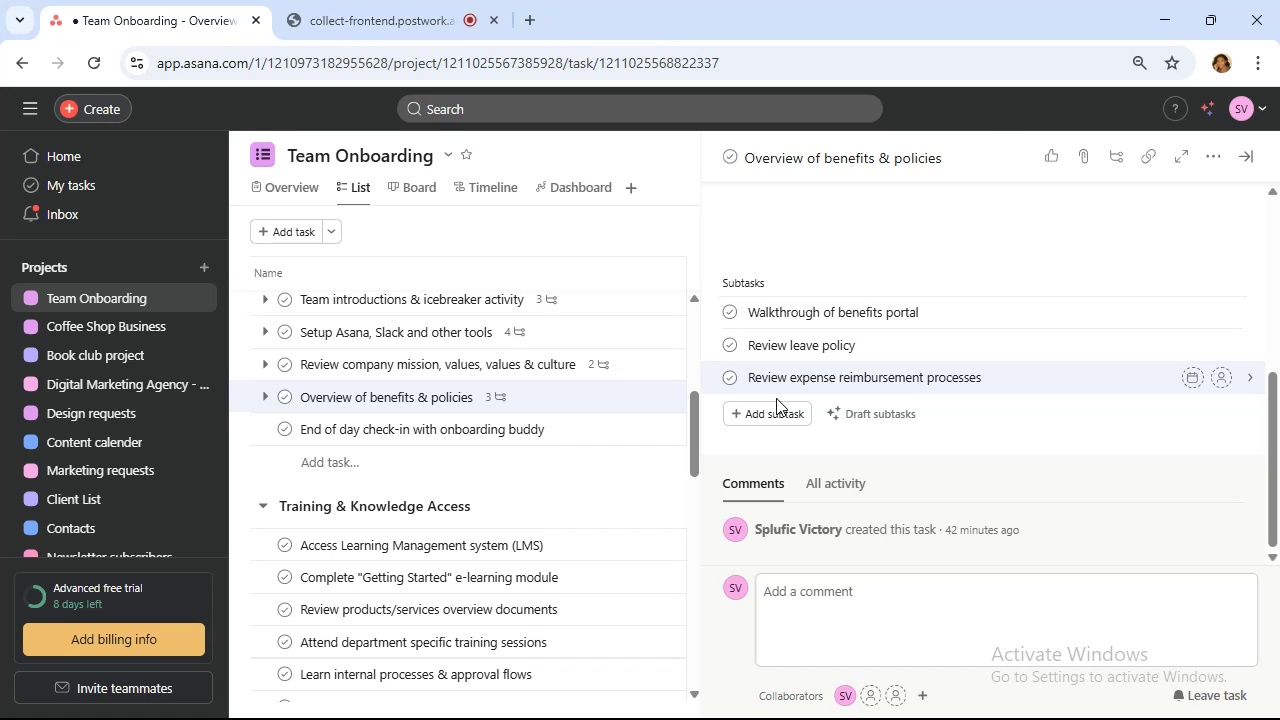 
left_click([588, 436])
 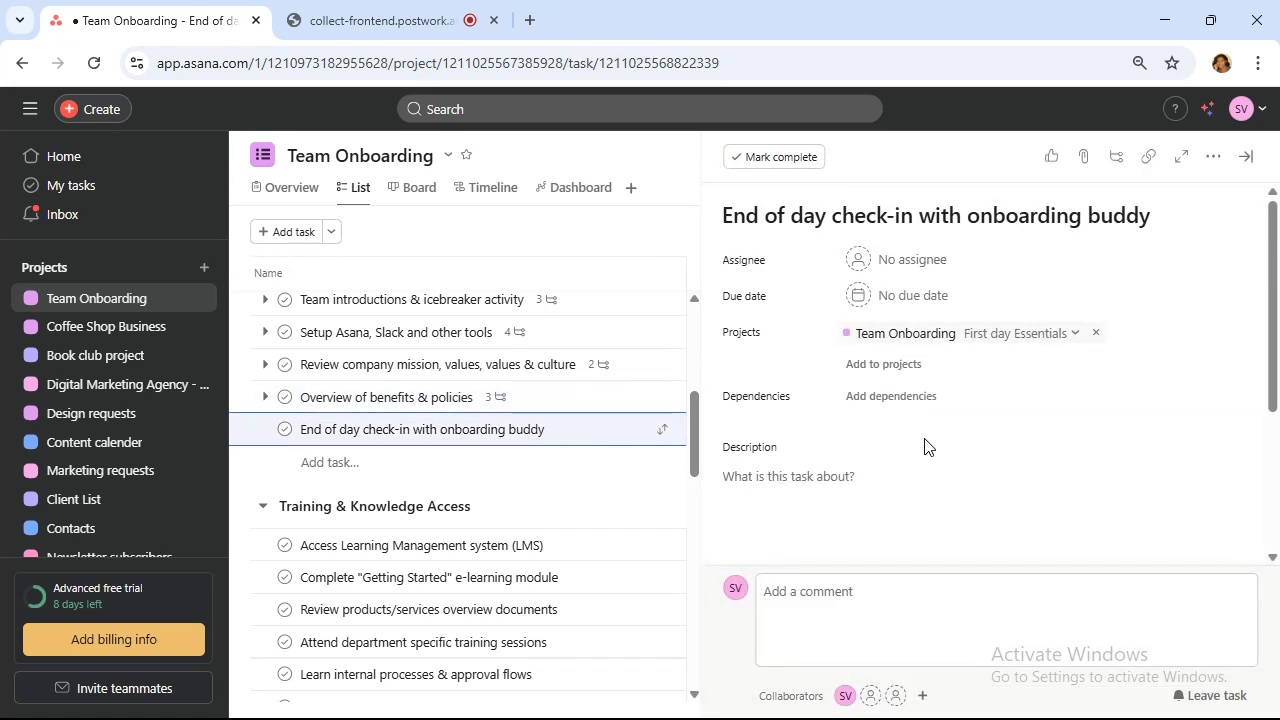 
wait(6.22)
 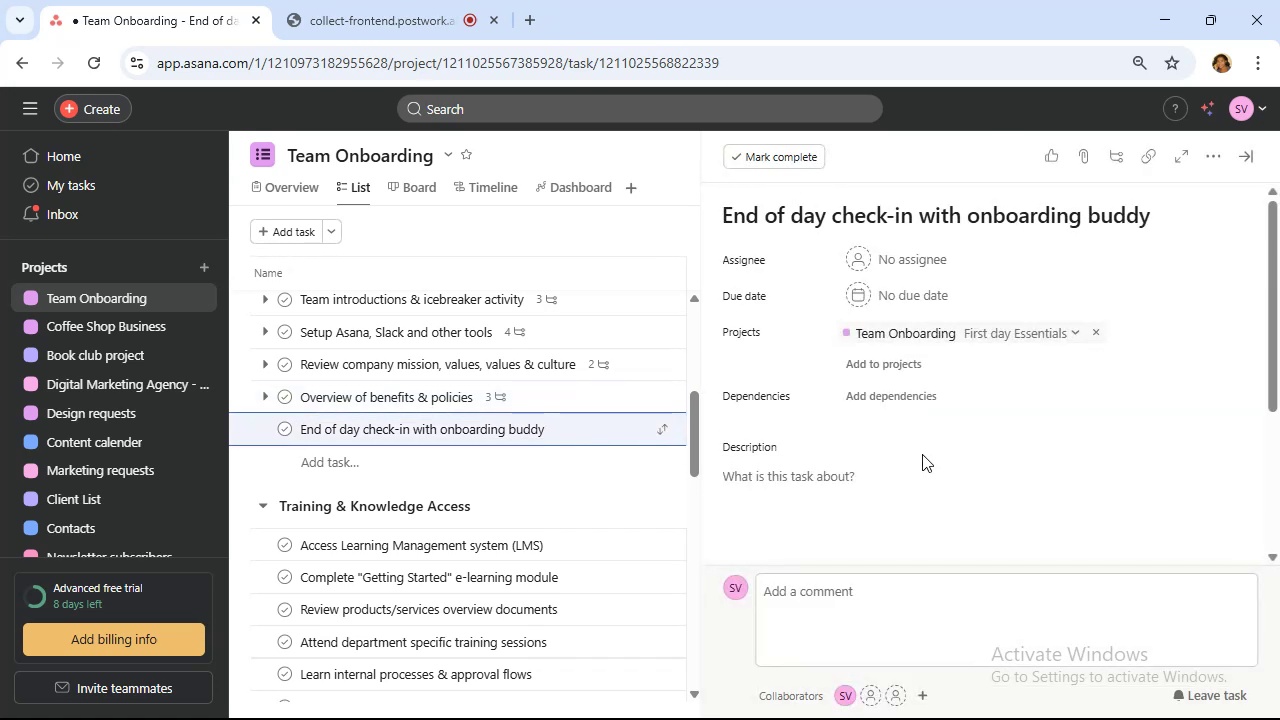 
scroll: coordinate [930, 434], scroll_direction: down, amount: 3.0
 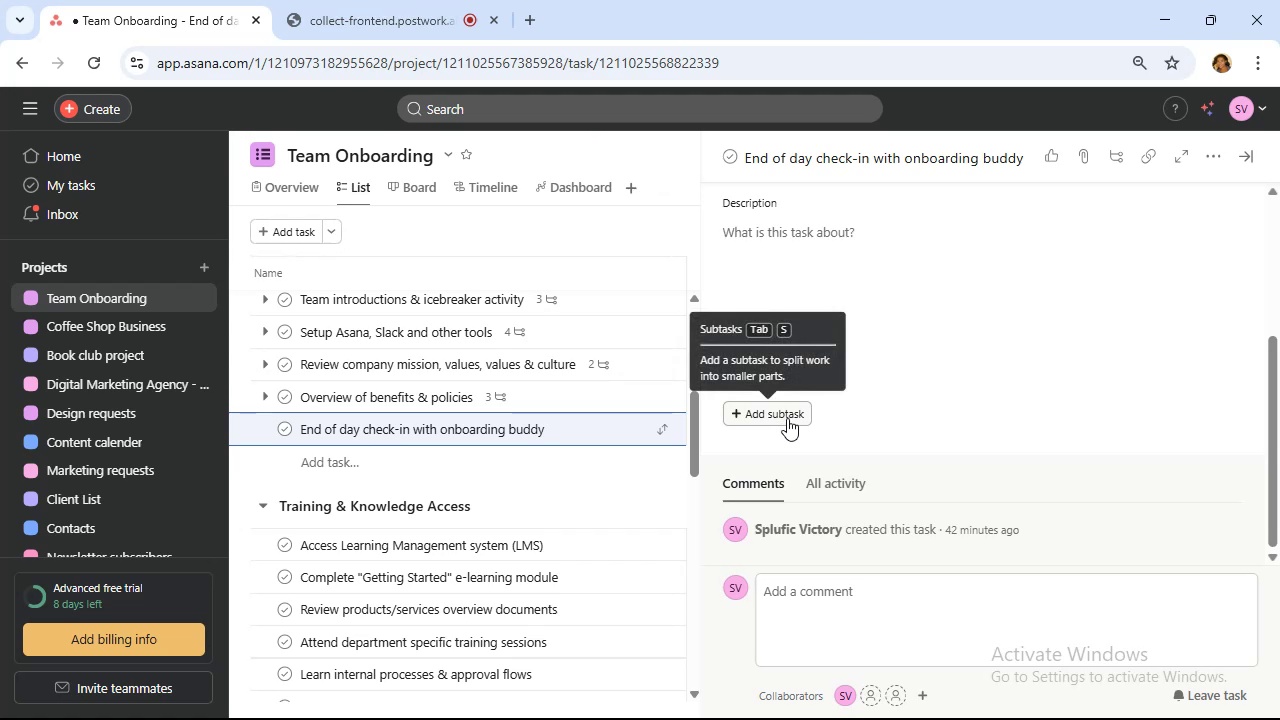 
left_click([787, 417])
 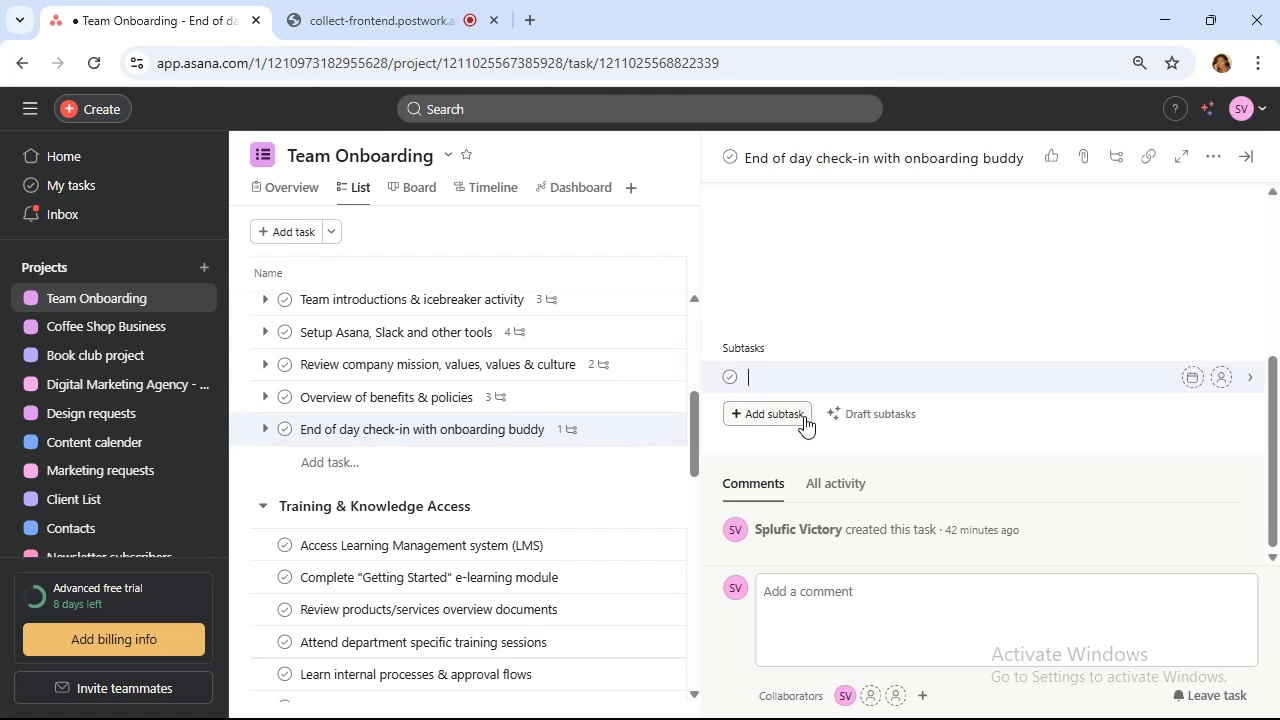 
wait(8.82)
 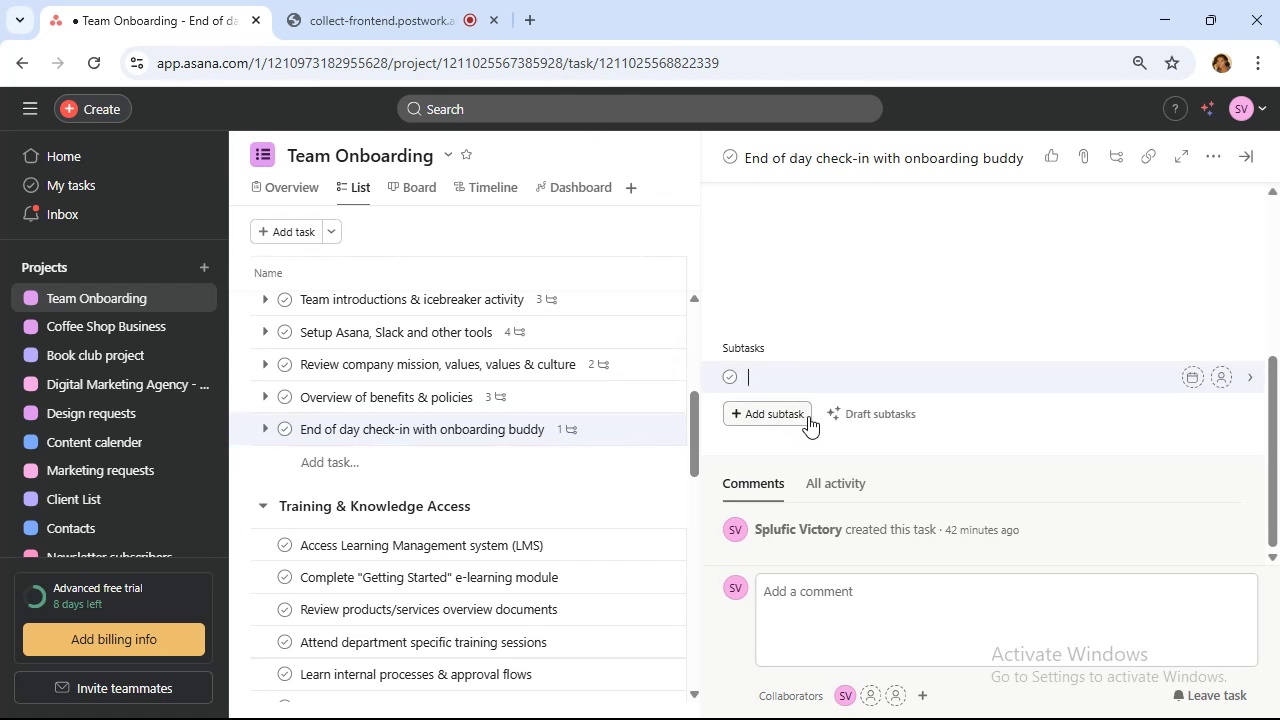 
type(Review days progress)
 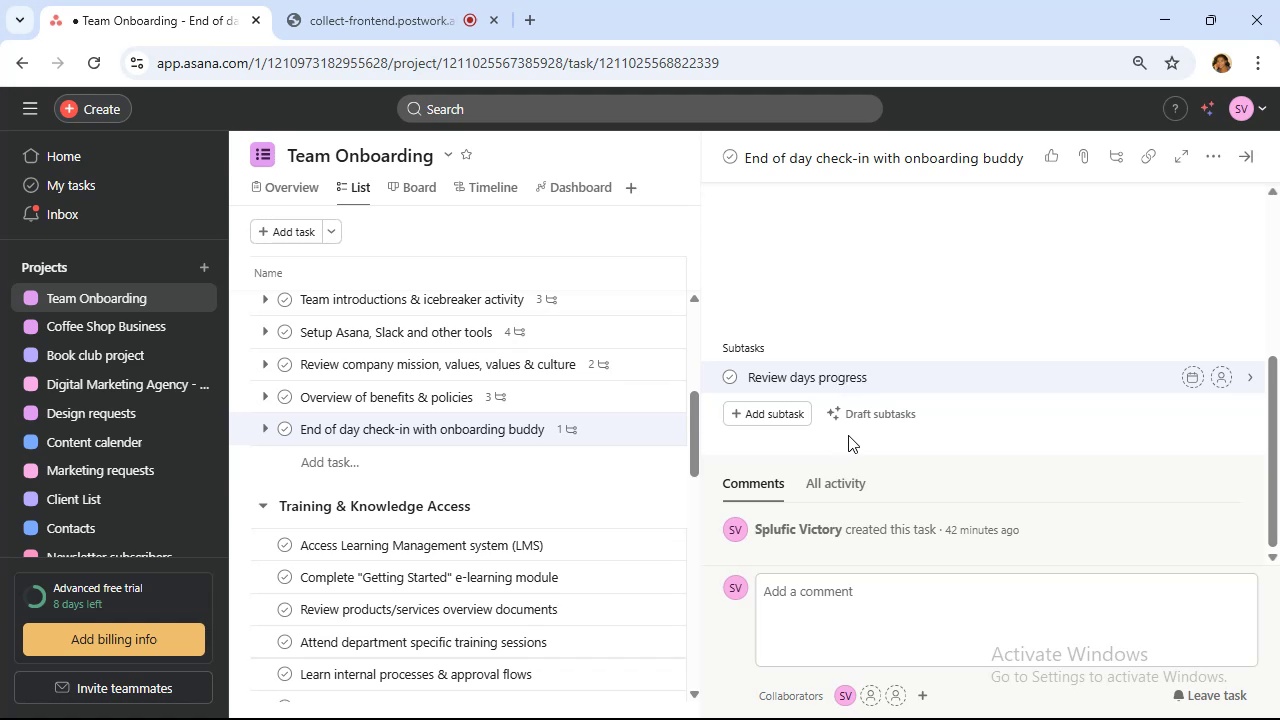 
key(Enter)
 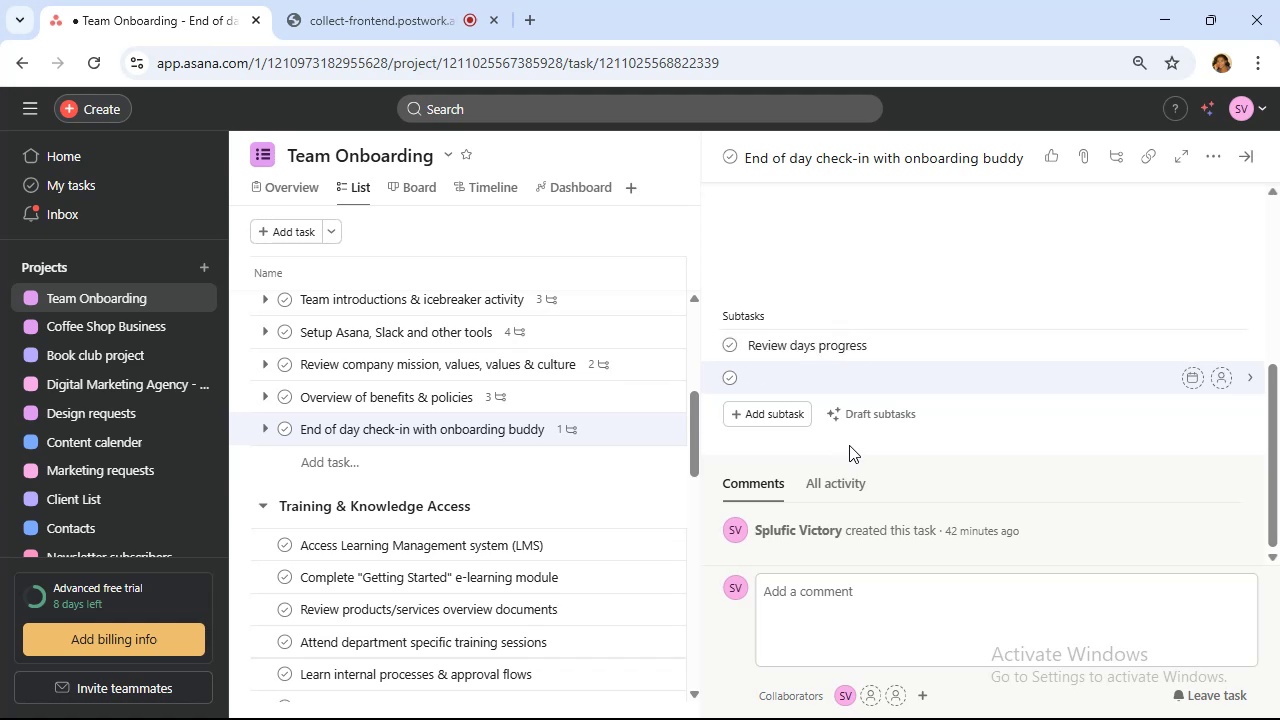 
type(Q&A)
 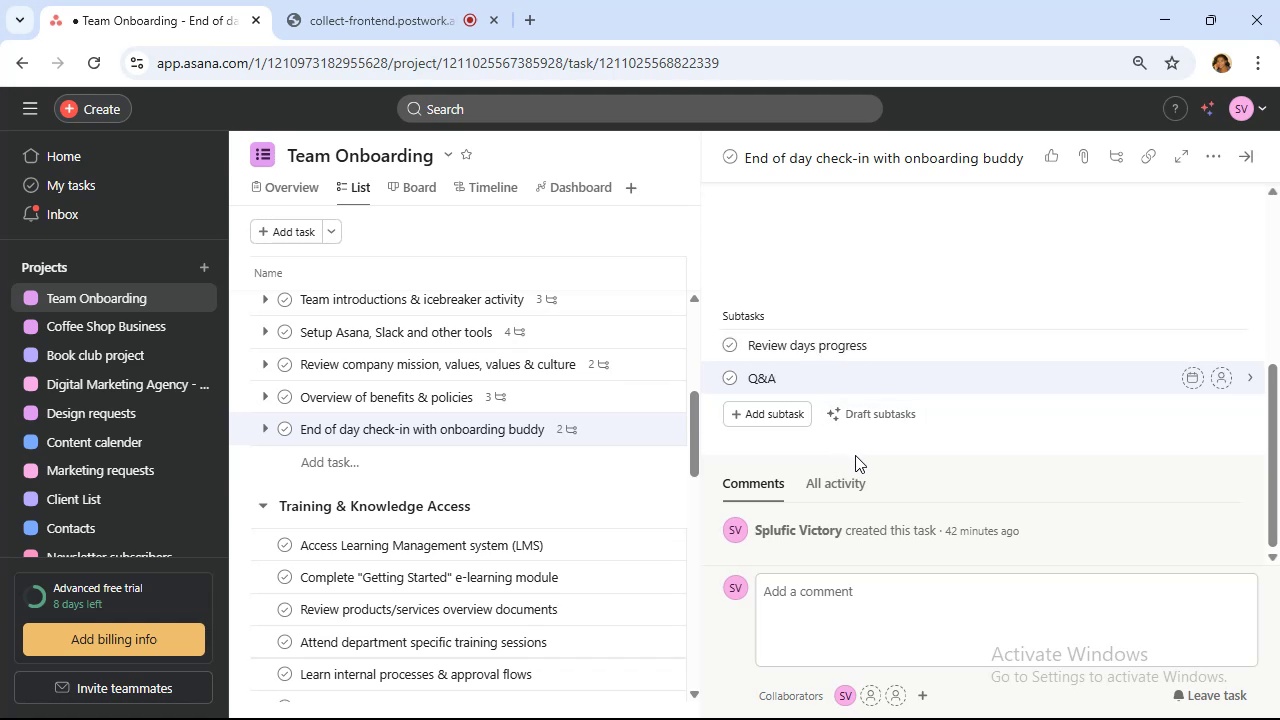 
wait(5.27)
 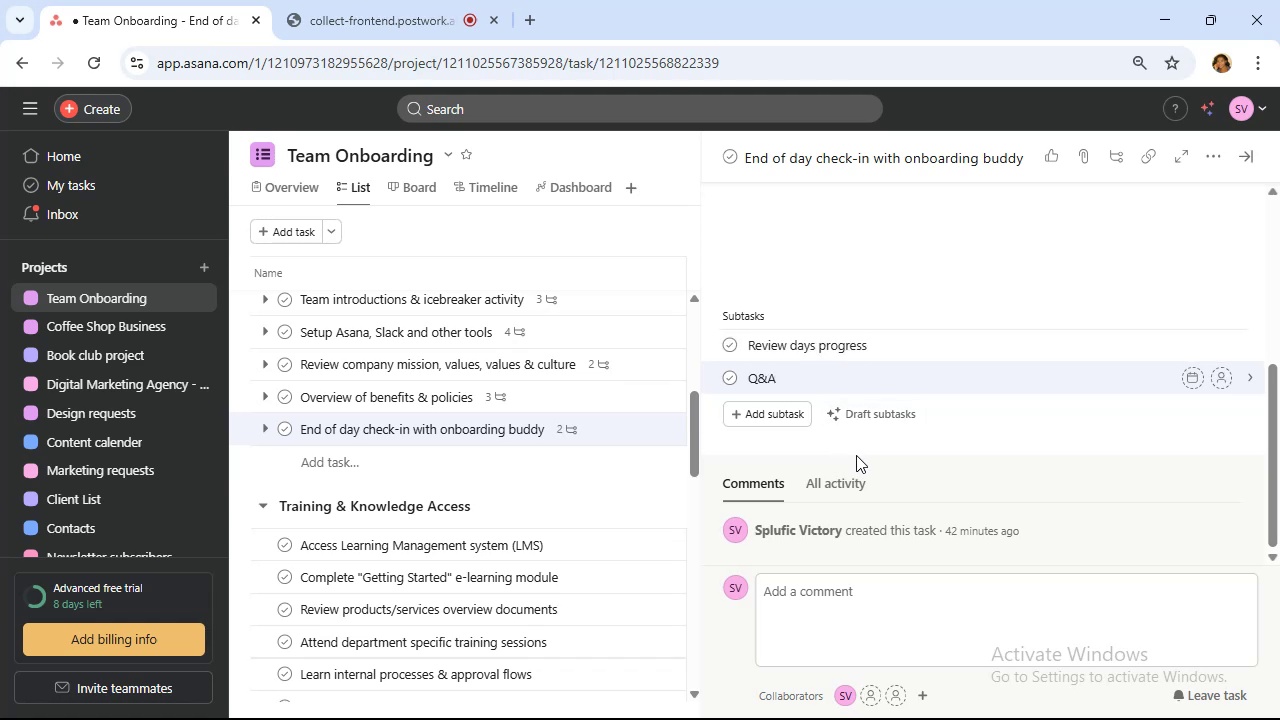 
key(Enter)
 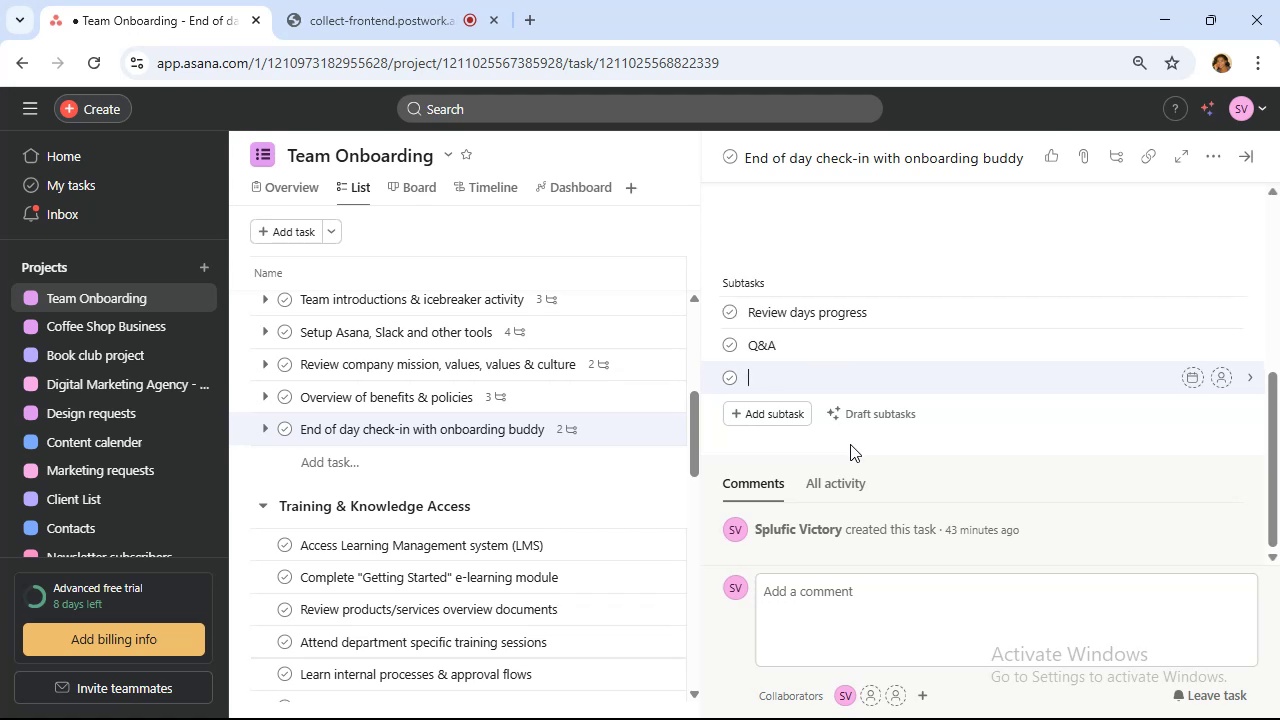 
type(Plan tomor)
 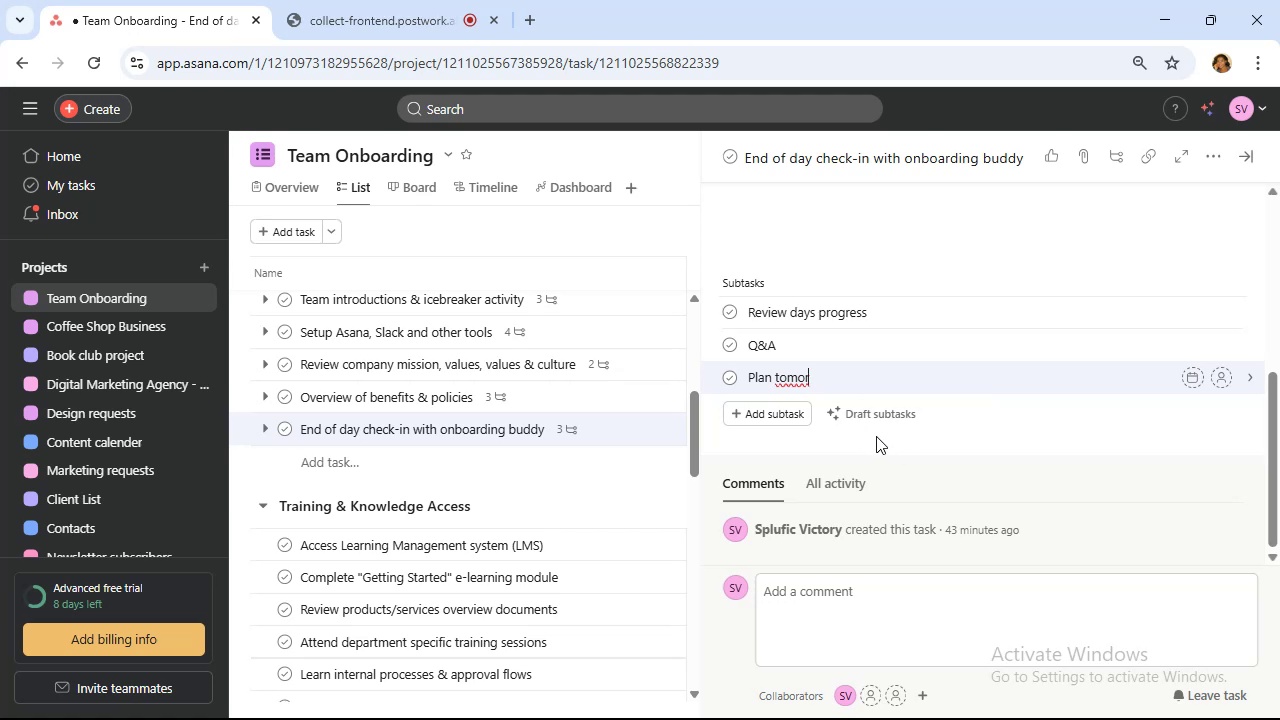 
type(row`s focus)
 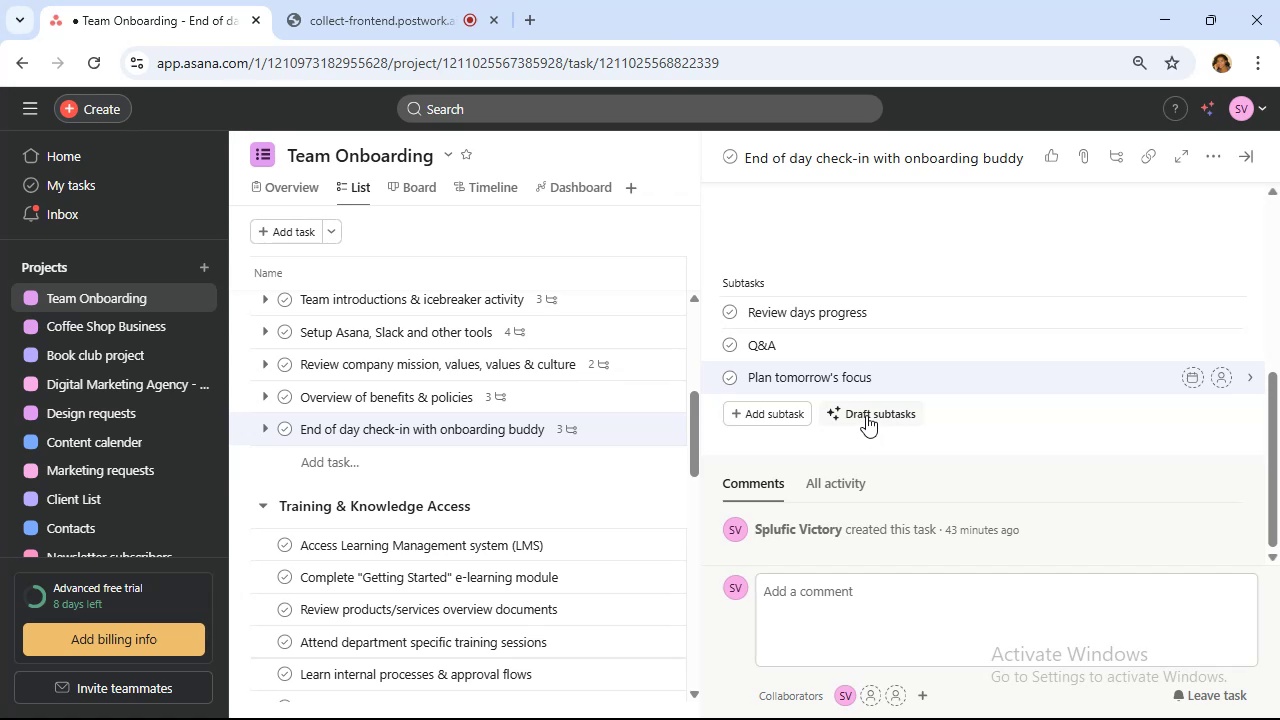 
wait(12.28)
 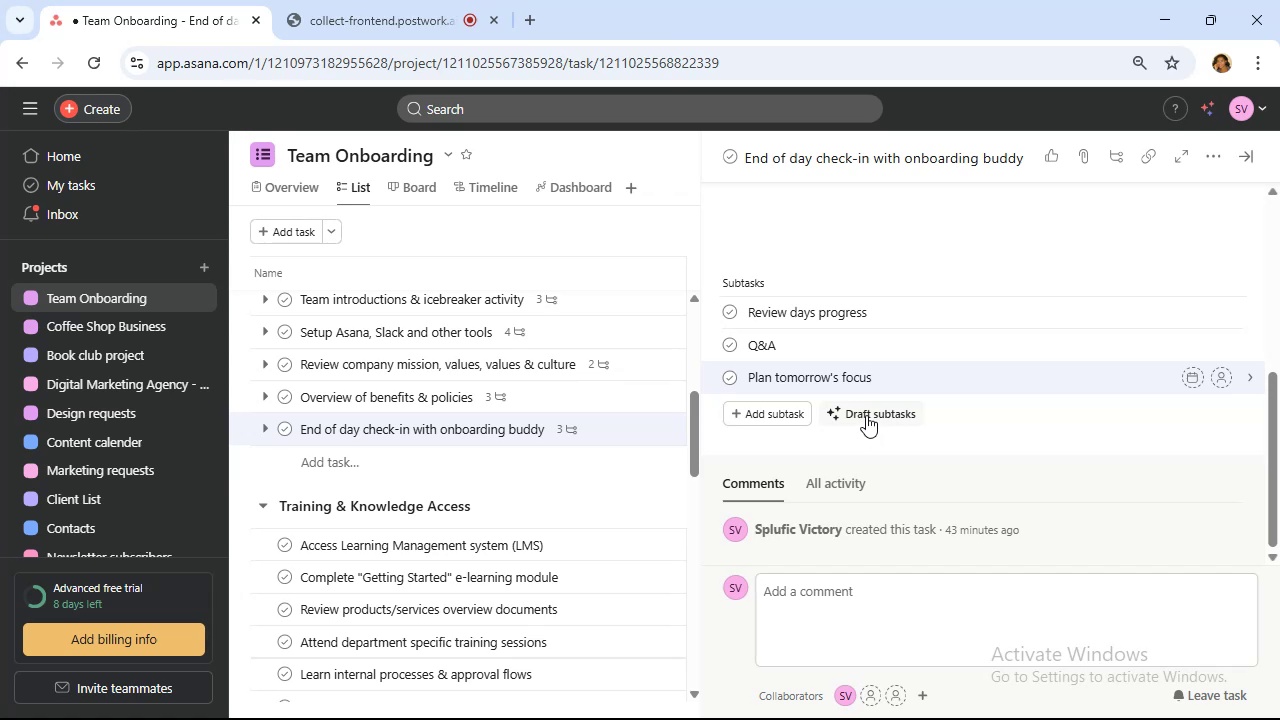 
scroll: coordinate [511, 444], scroll_direction: down, amount: 3.0
 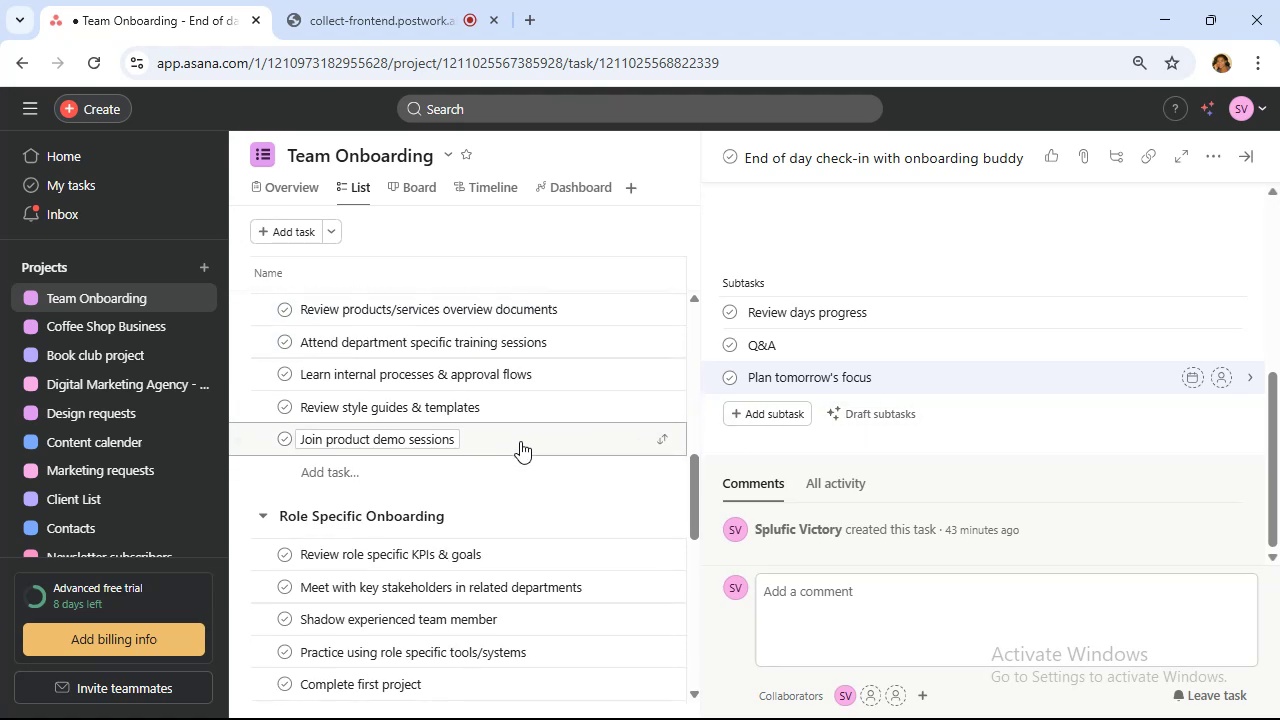 
scroll: coordinate [530, 439], scroll_direction: up, amount: 4.0
 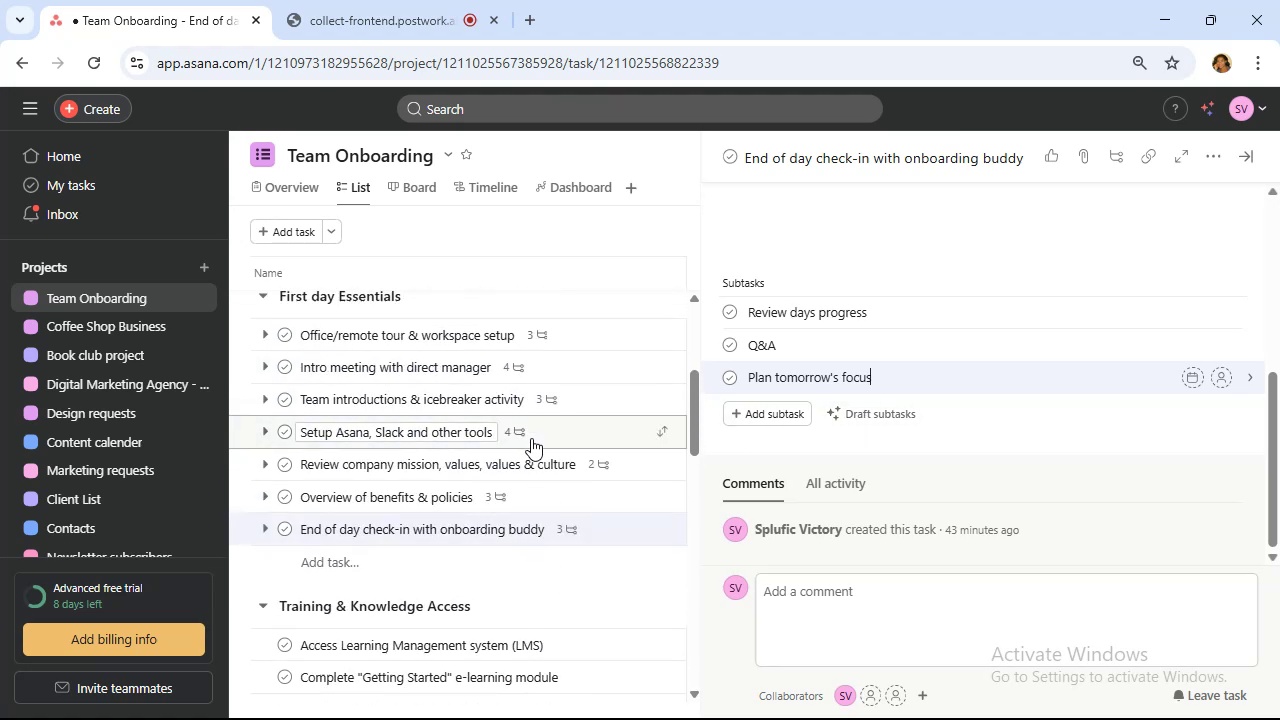 
scroll: coordinate [531, 438], scroll_direction: down, amount: 1.0
 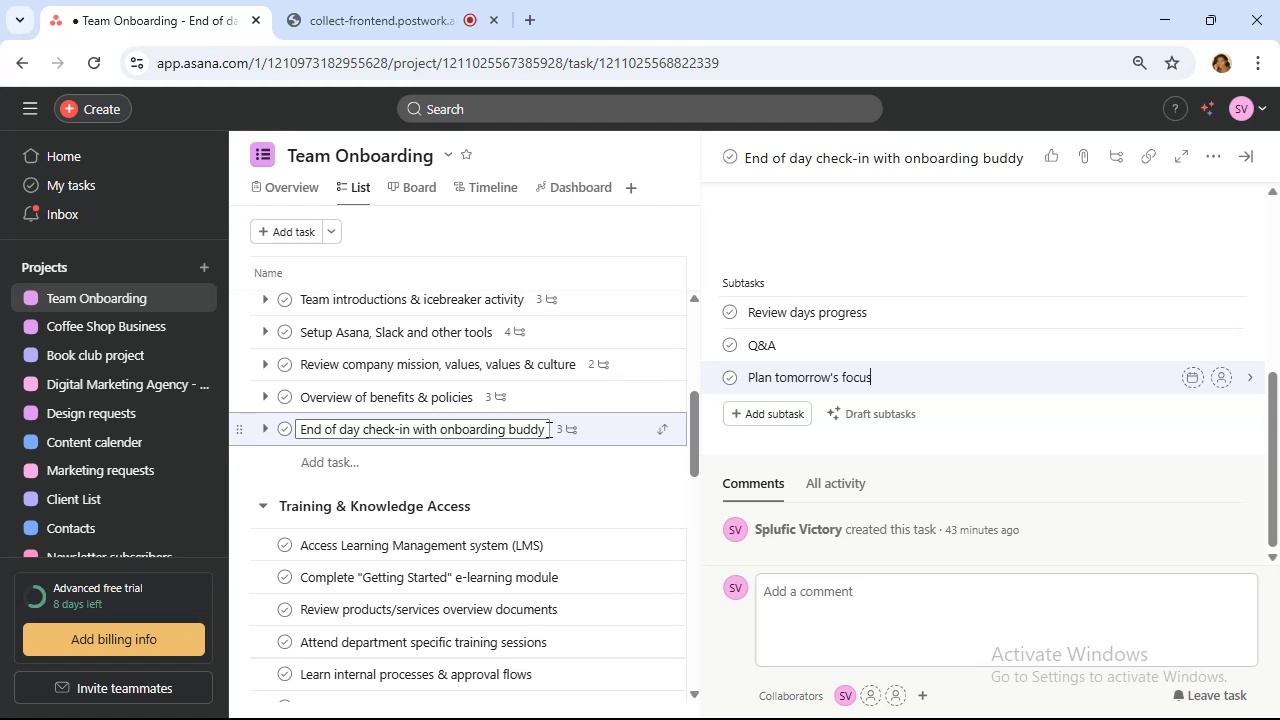 
wait(13.13)
 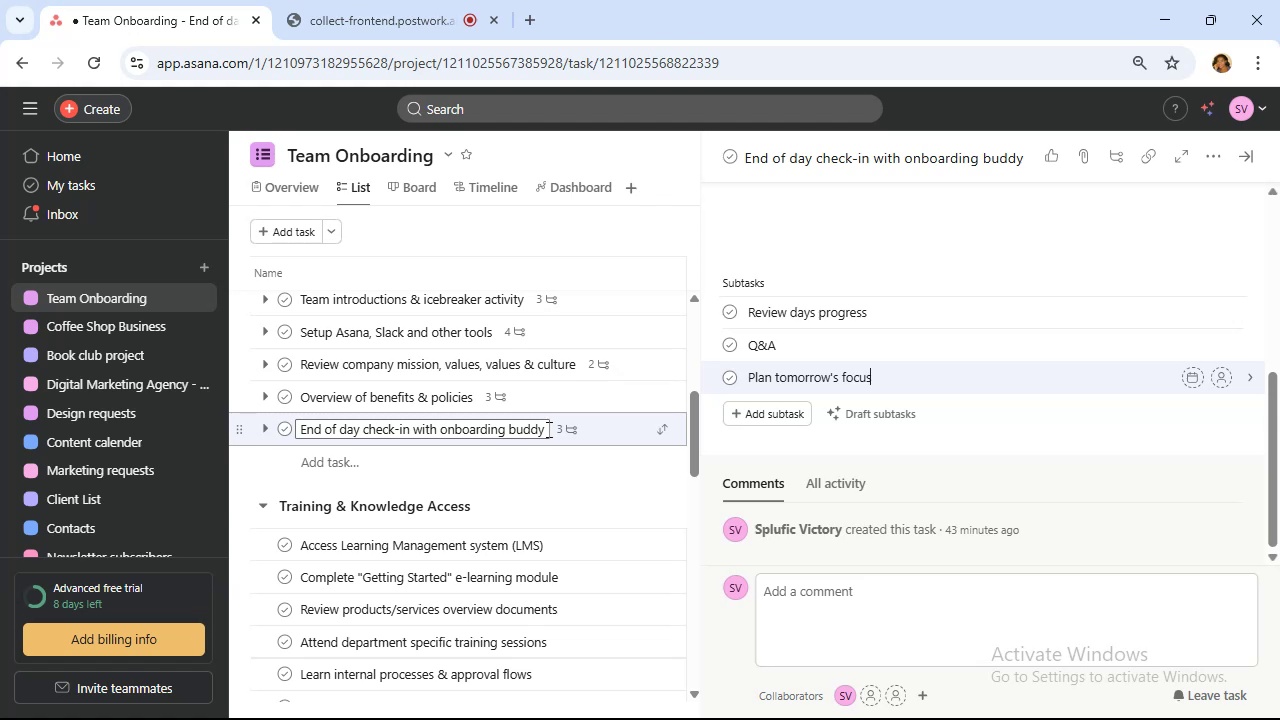 
left_click([1244, 157])
 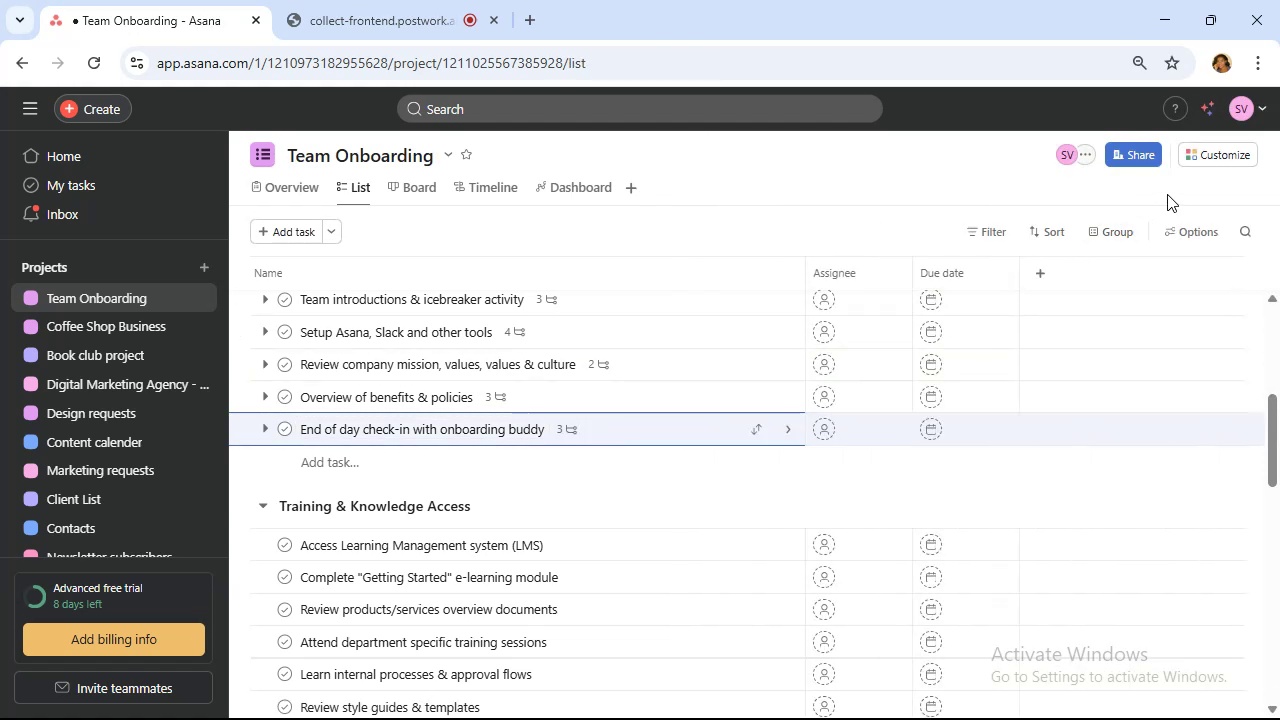 
left_click([1198, 152])
 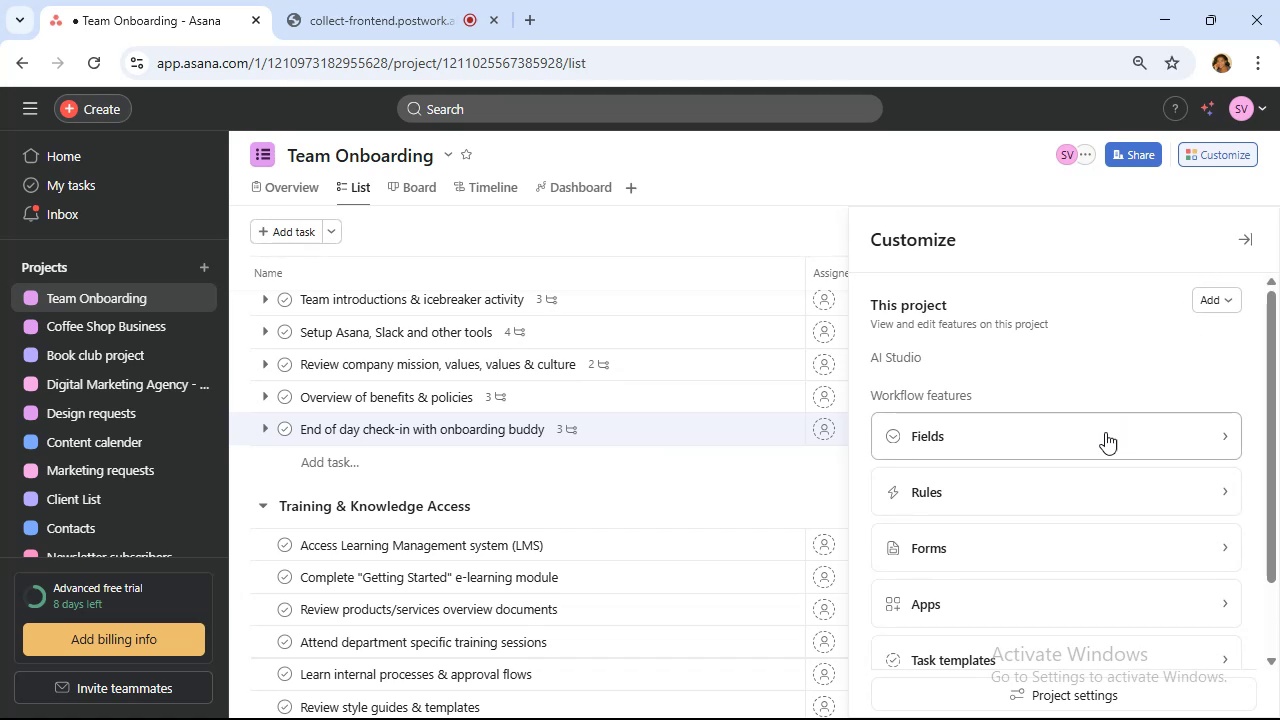 
wait(7.97)
 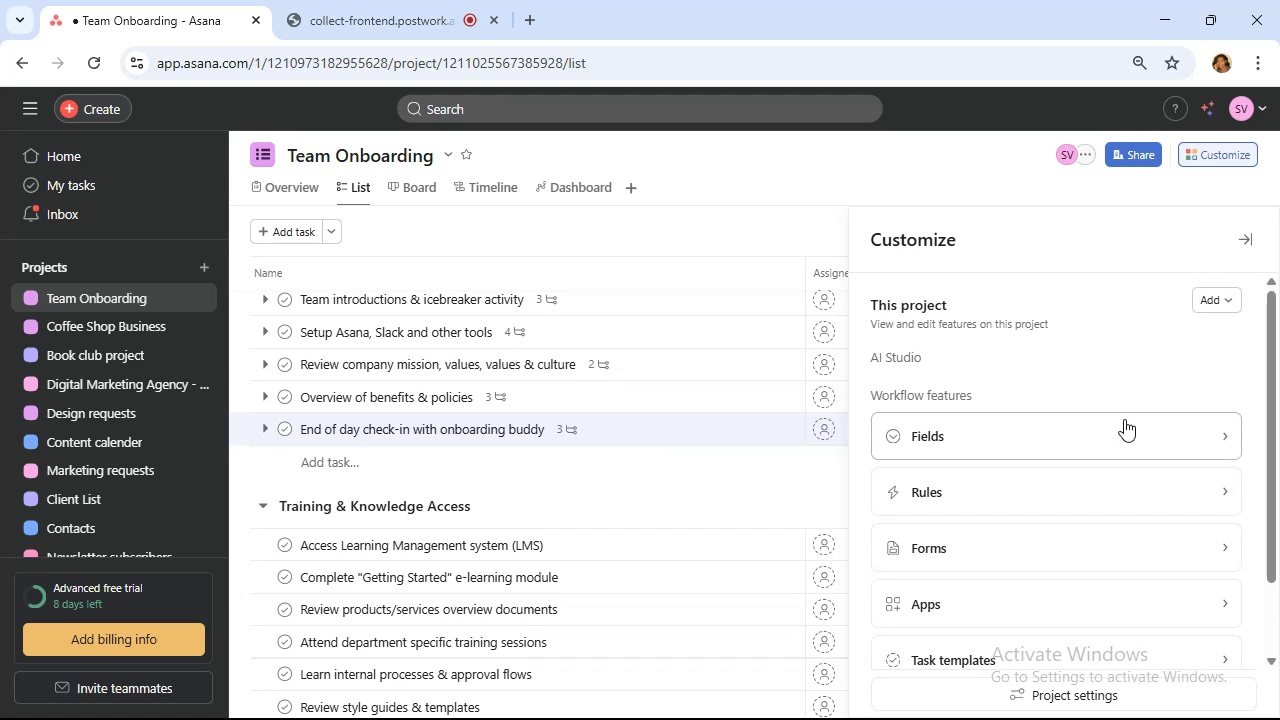 
scroll: coordinate [530, 506], scroll_direction: down, amount: 2.0
 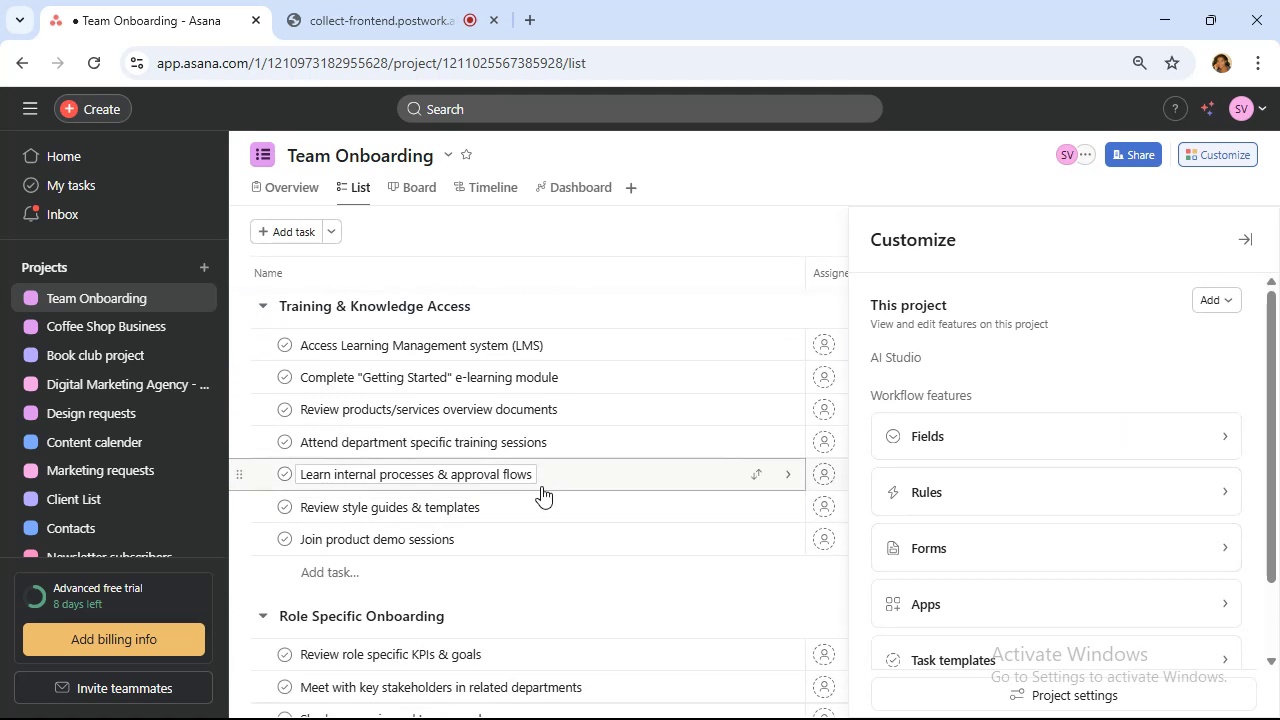 
scroll: coordinate [552, 477], scroll_direction: up, amount: 7.0
 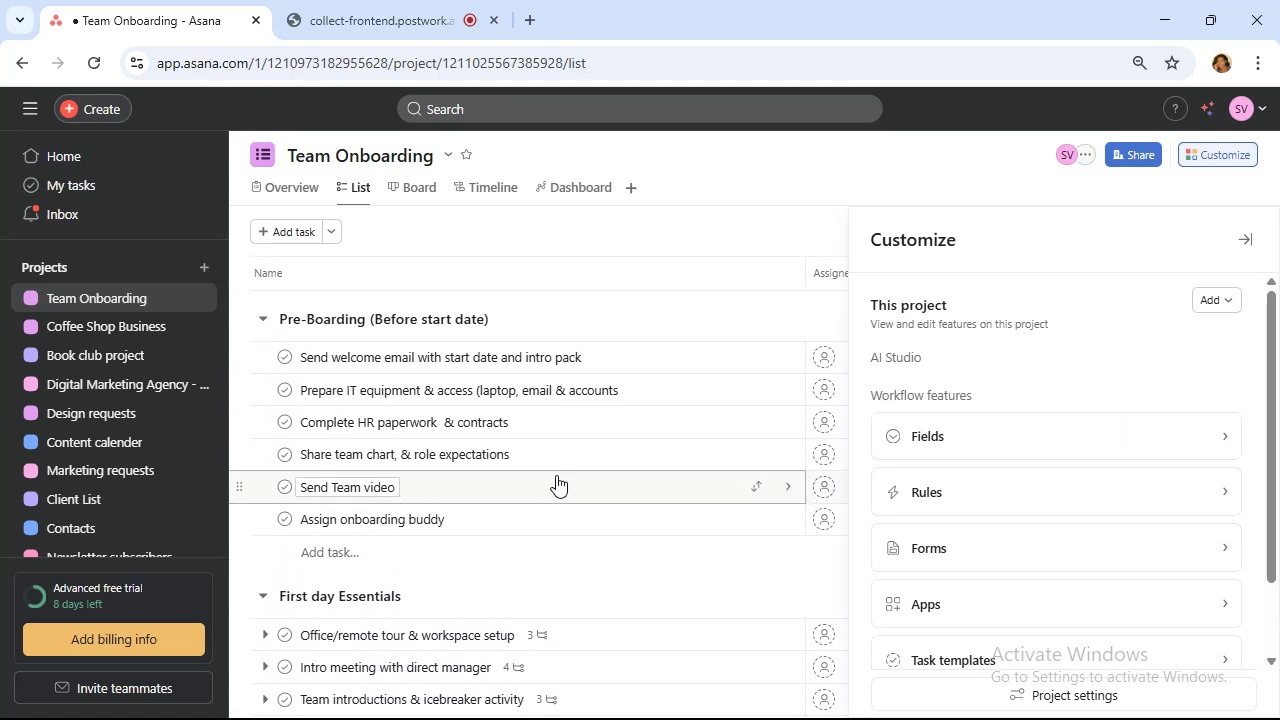 
scroll: coordinate [583, 469], scroll_direction: down, amount: 10.0
 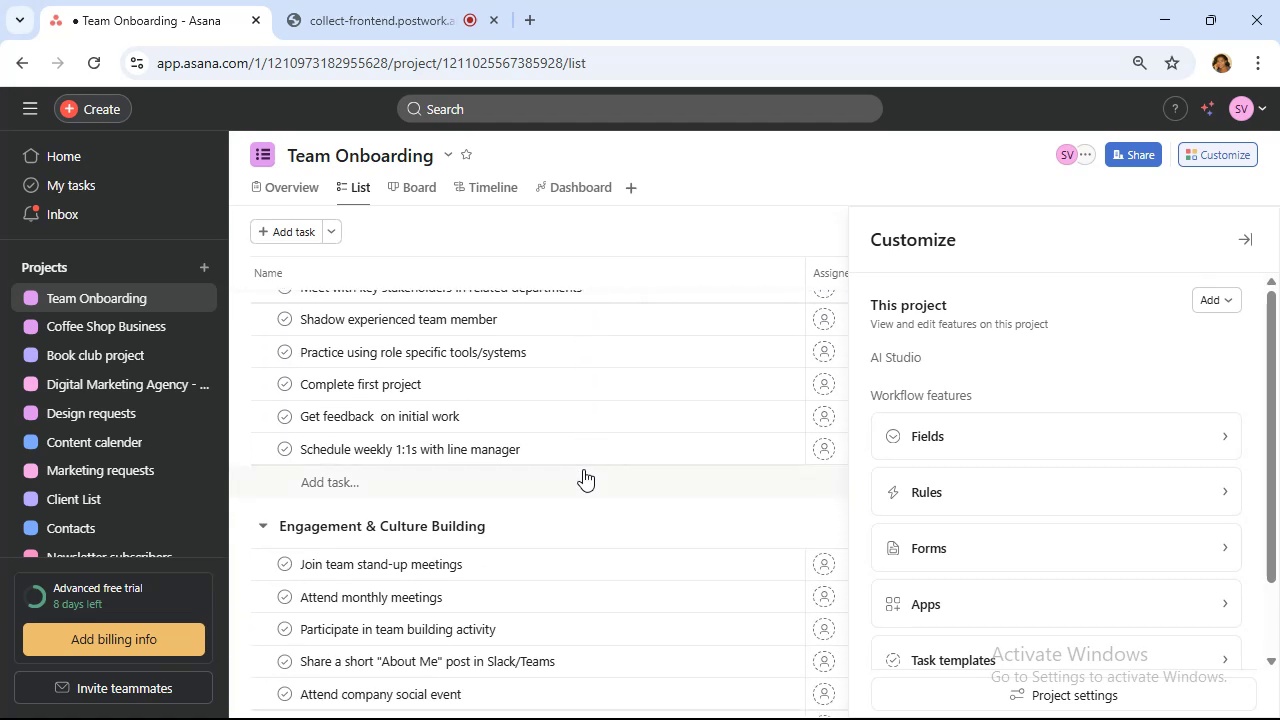 
scroll: coordinate [583, 469], scroll_direction: up, amount: 1.0
 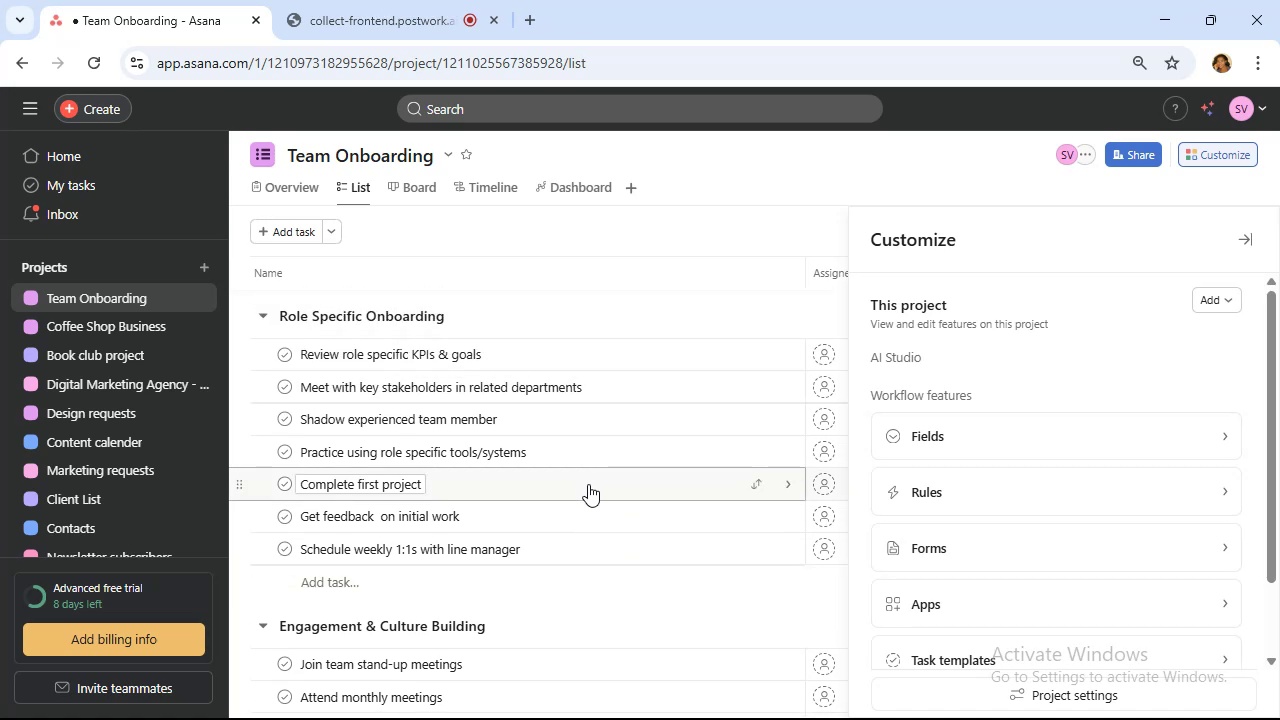 
wait(5.14)
 